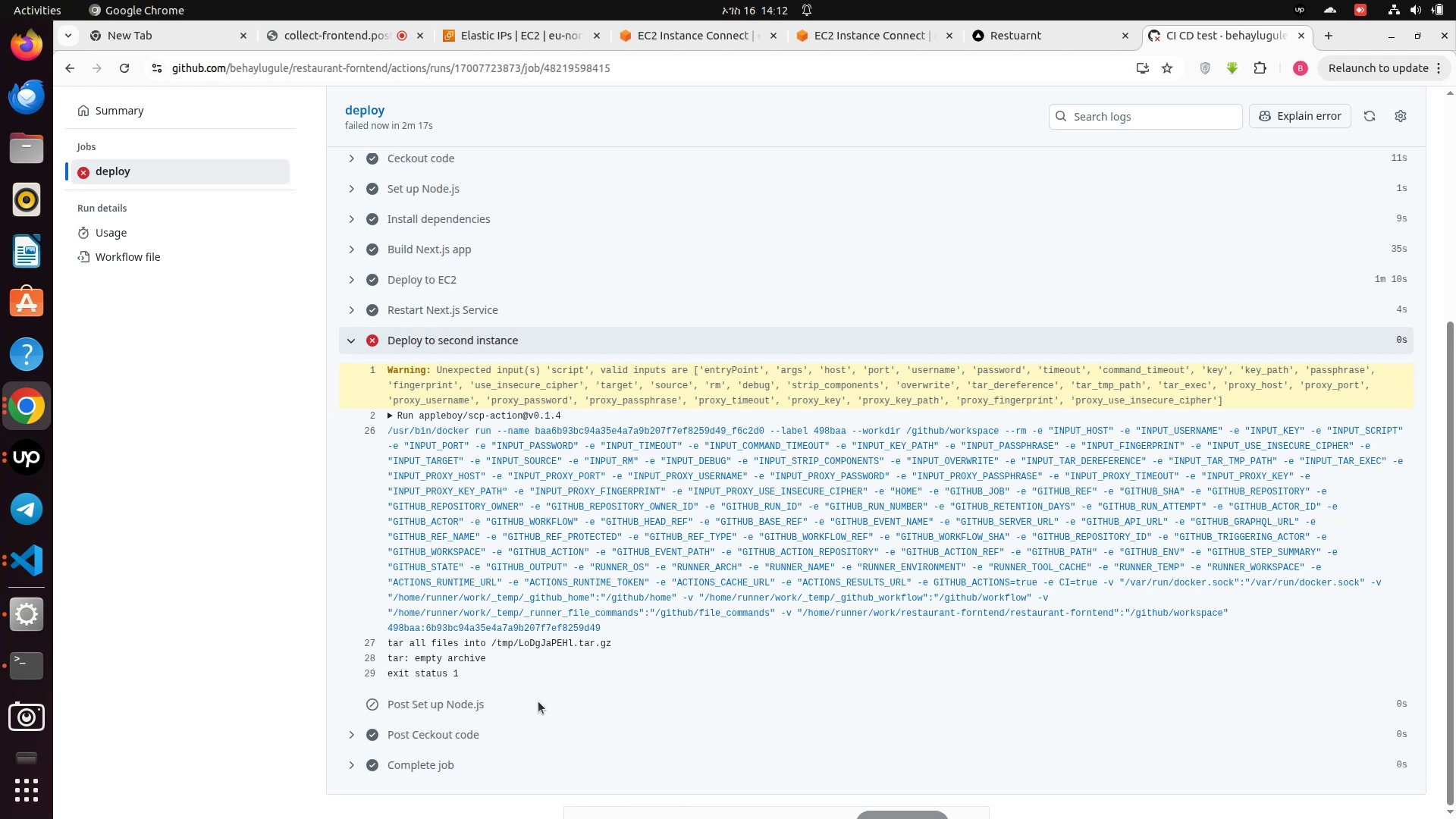 
scroll: coordinate [613, 563], scroll_direction: down, amount: 4.0
 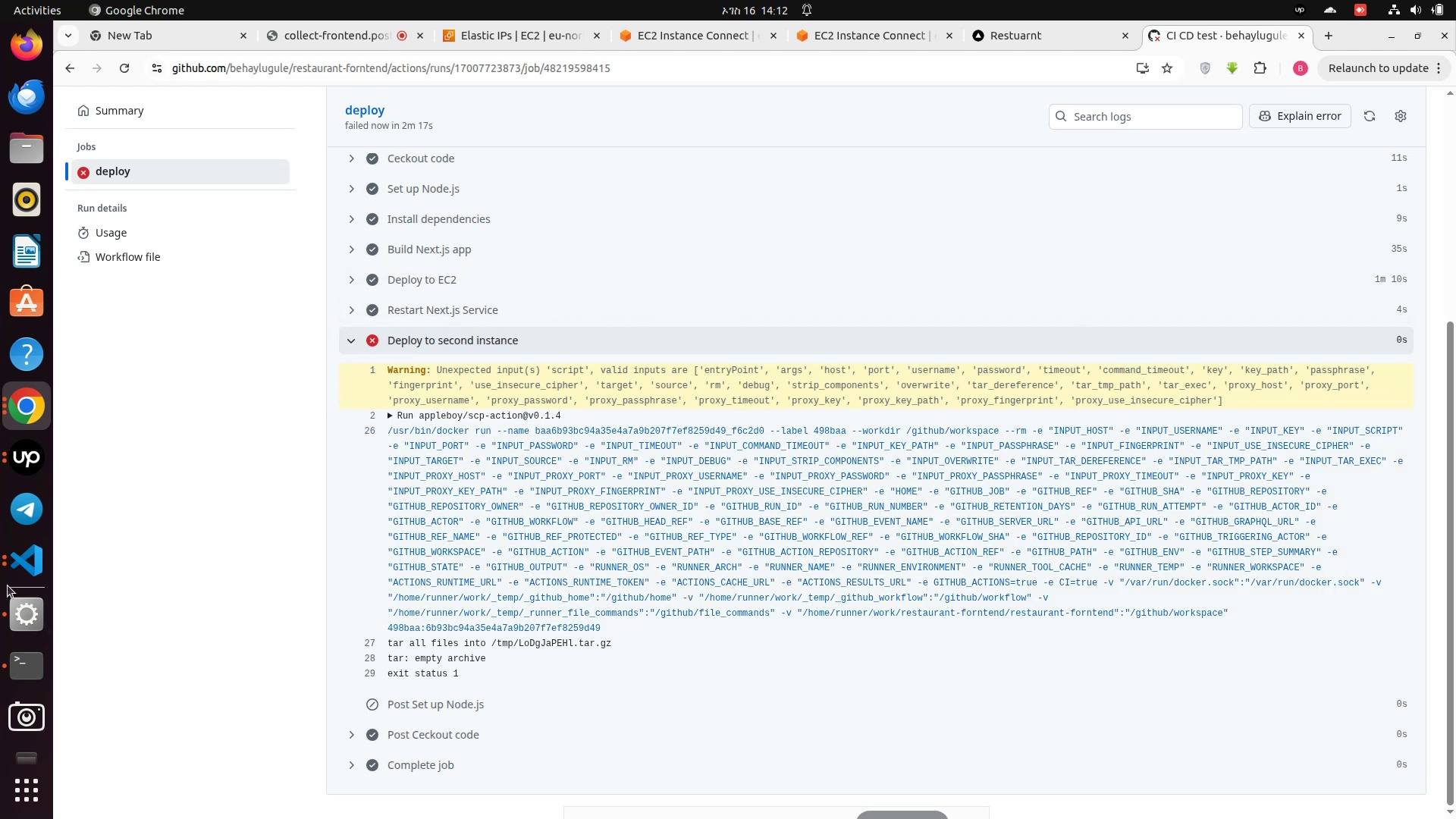 
wait(14.65)
 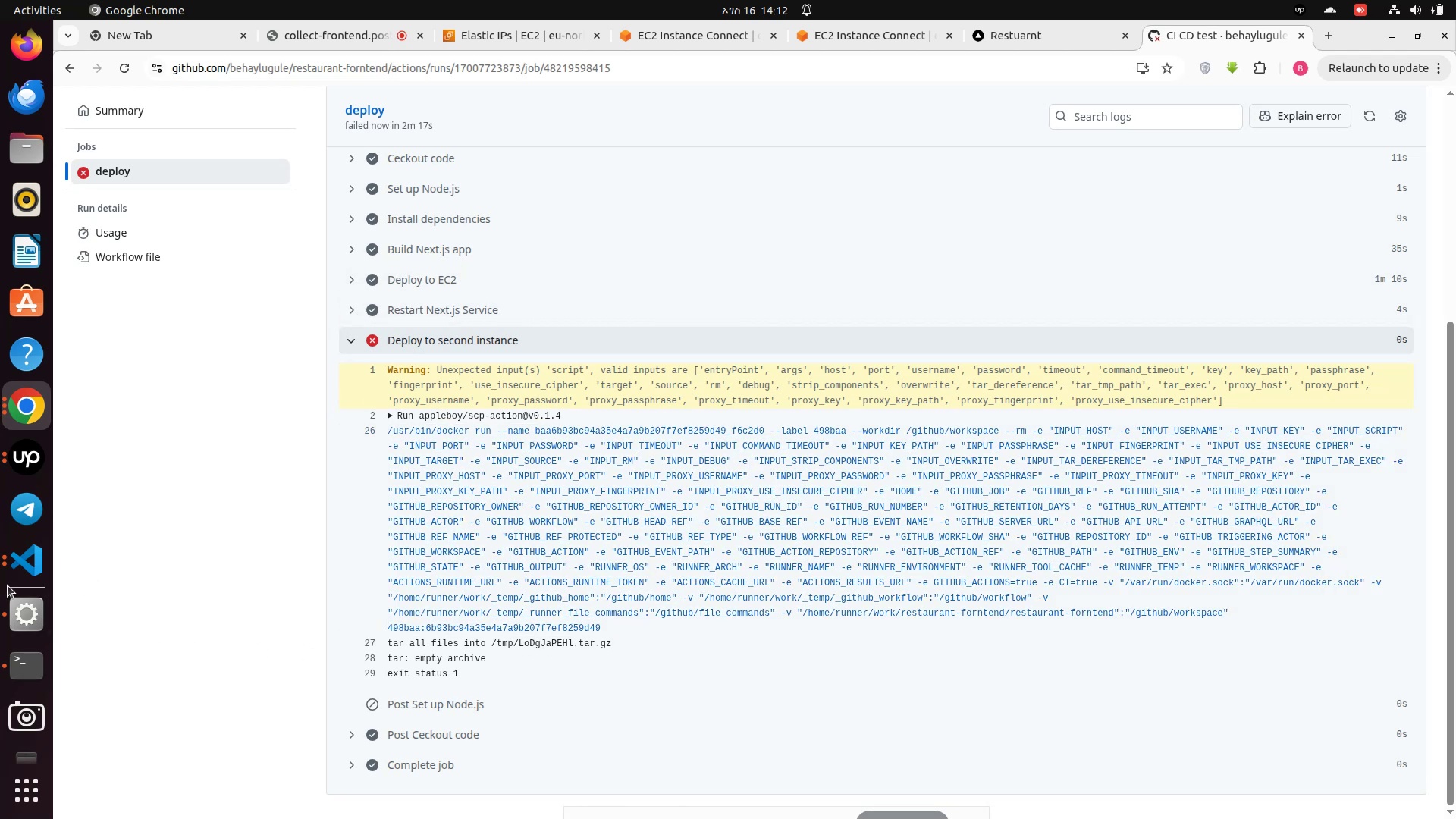 
left_click([391, 414])
 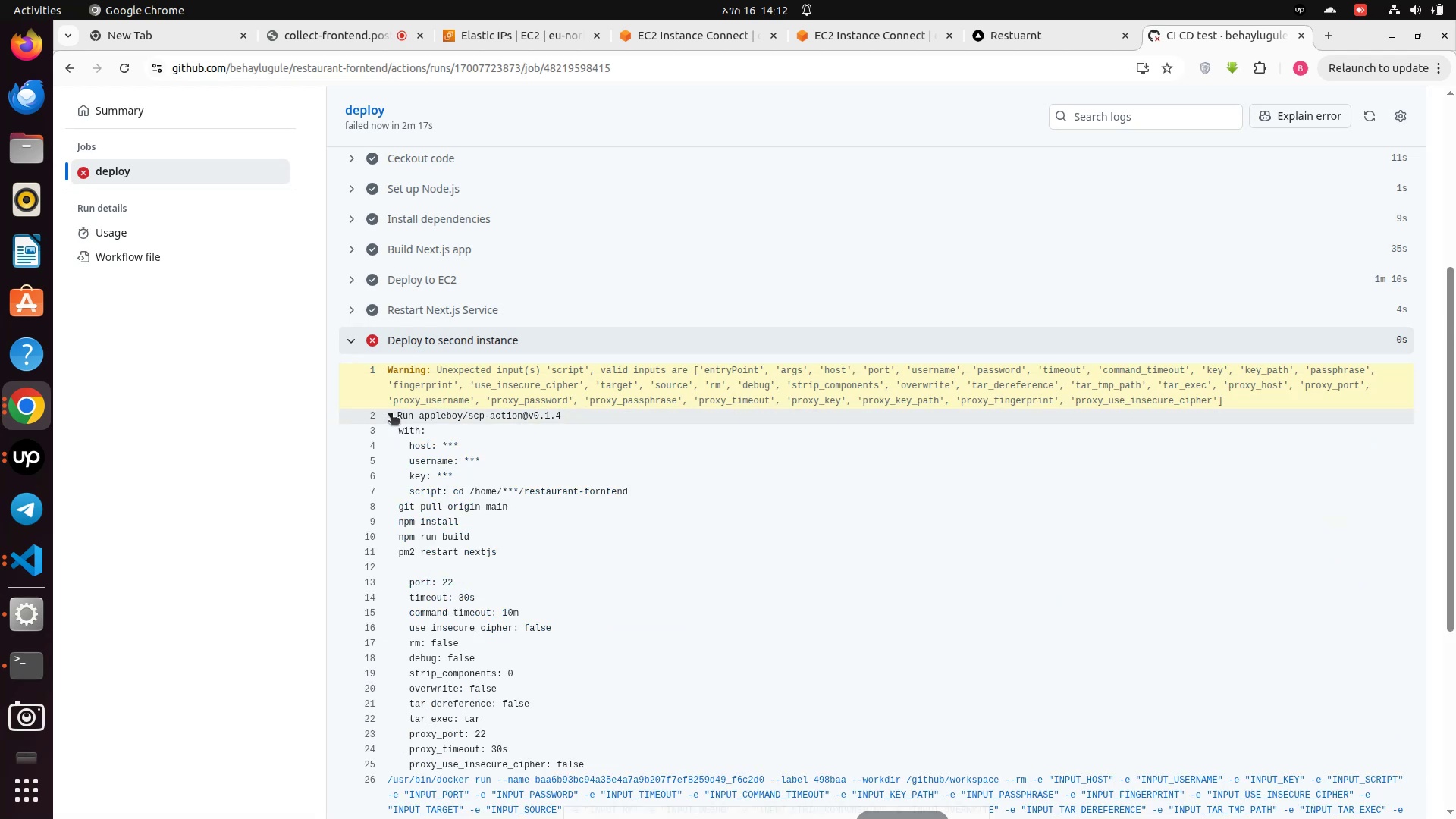 
wait(8.16)
 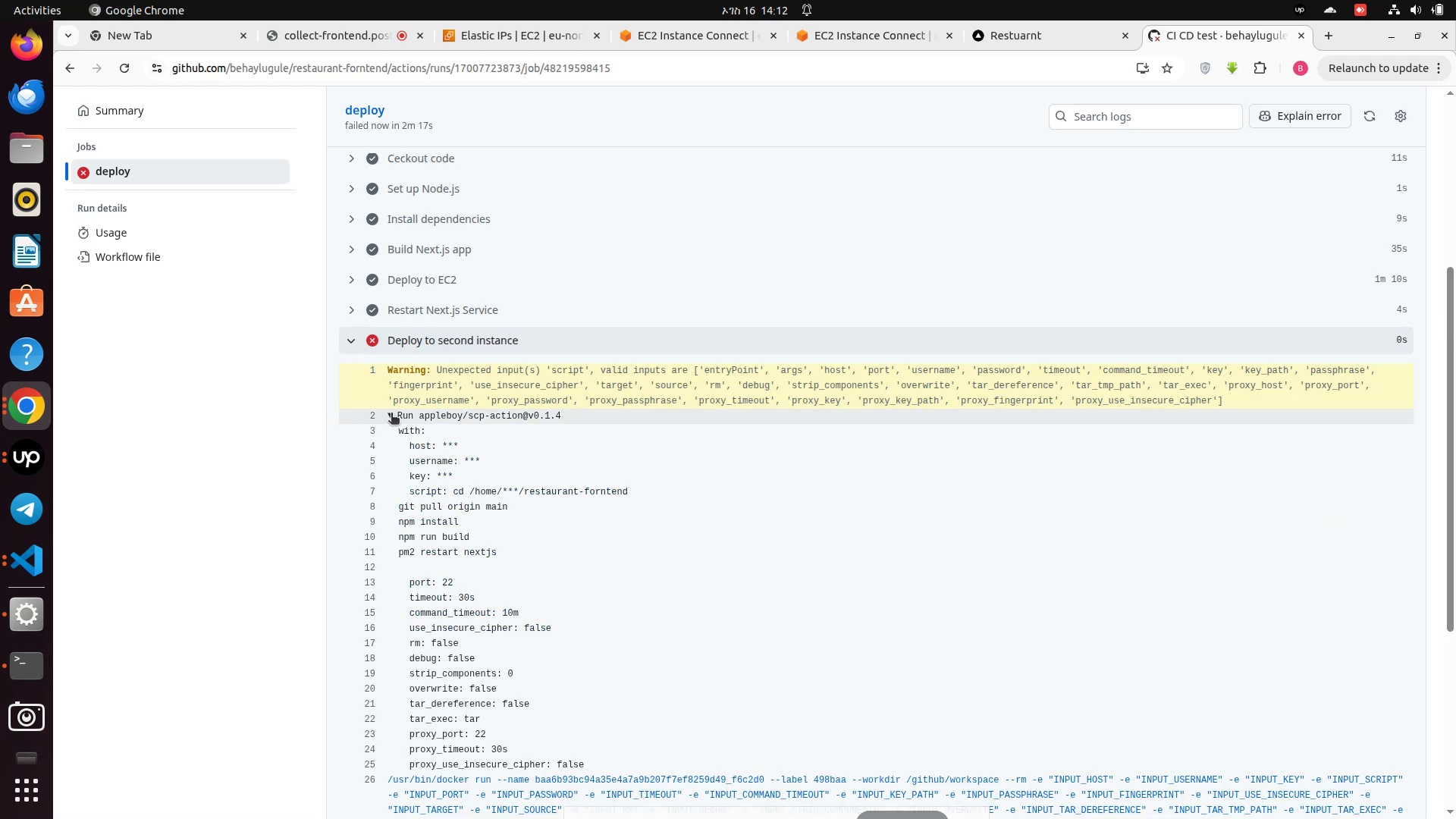 
mouse_move([43, 560])
 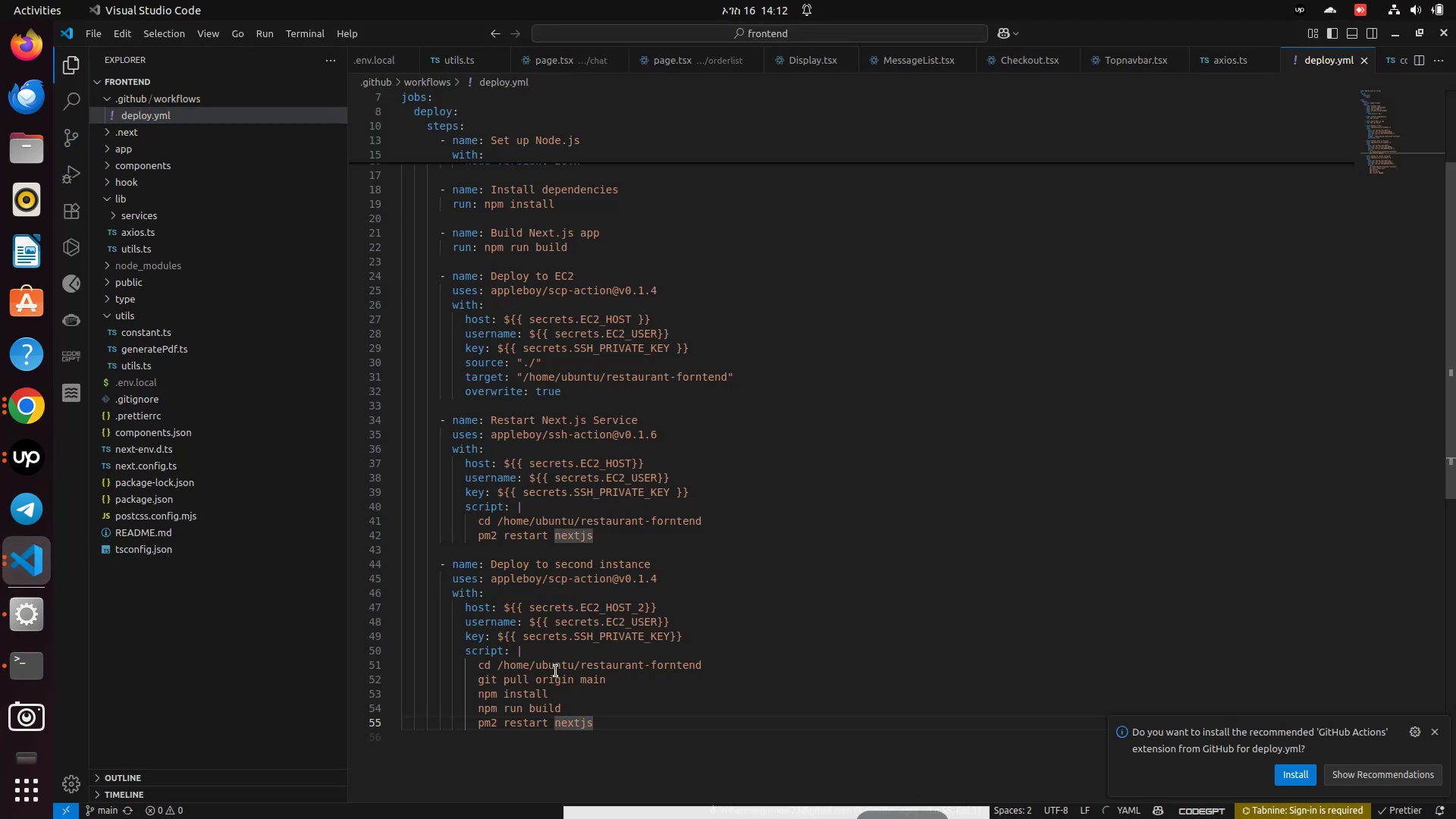 
double_click([554, 666])
 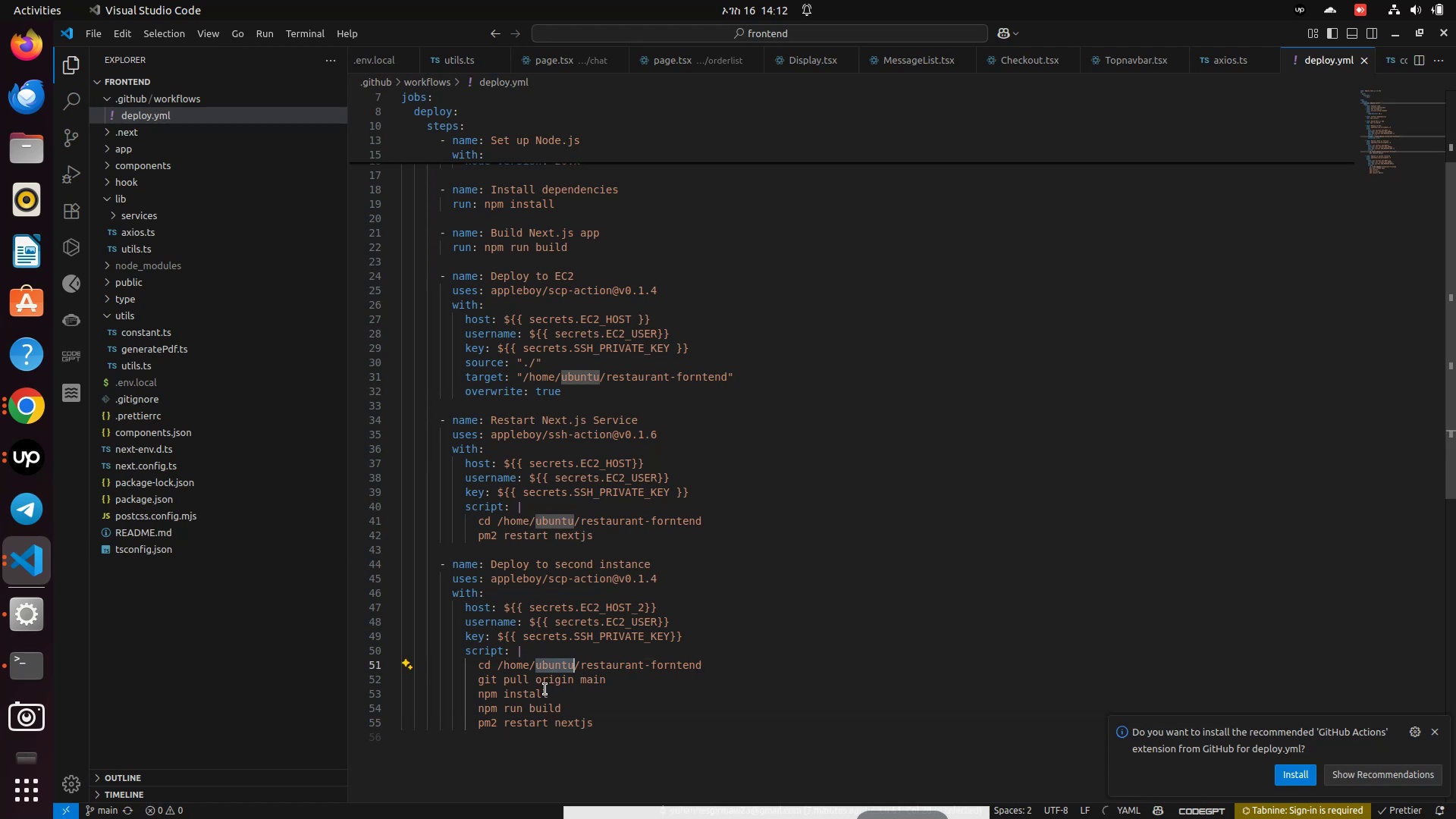 
wait(9.23)
 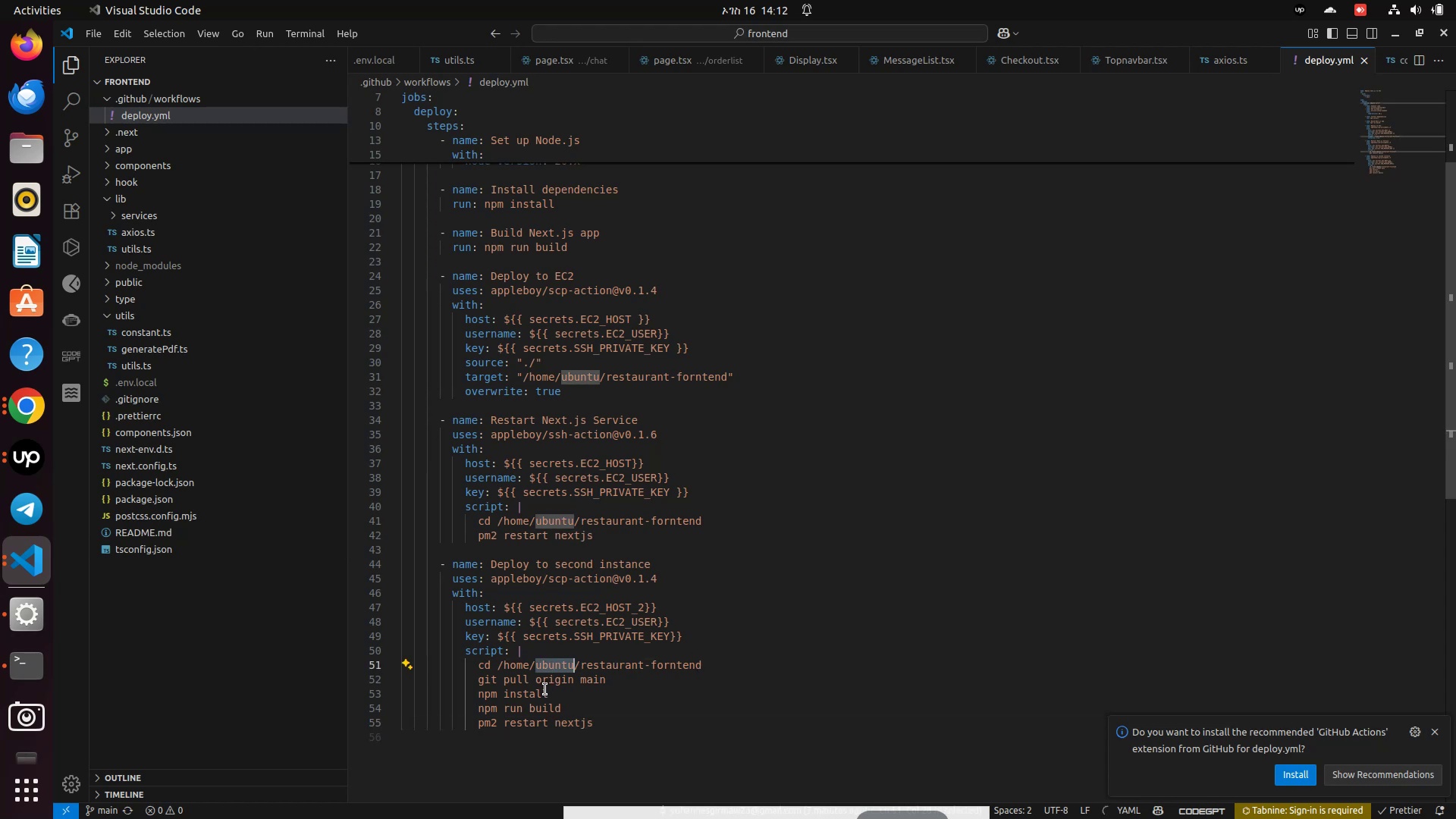 
left_click([32, 409])
 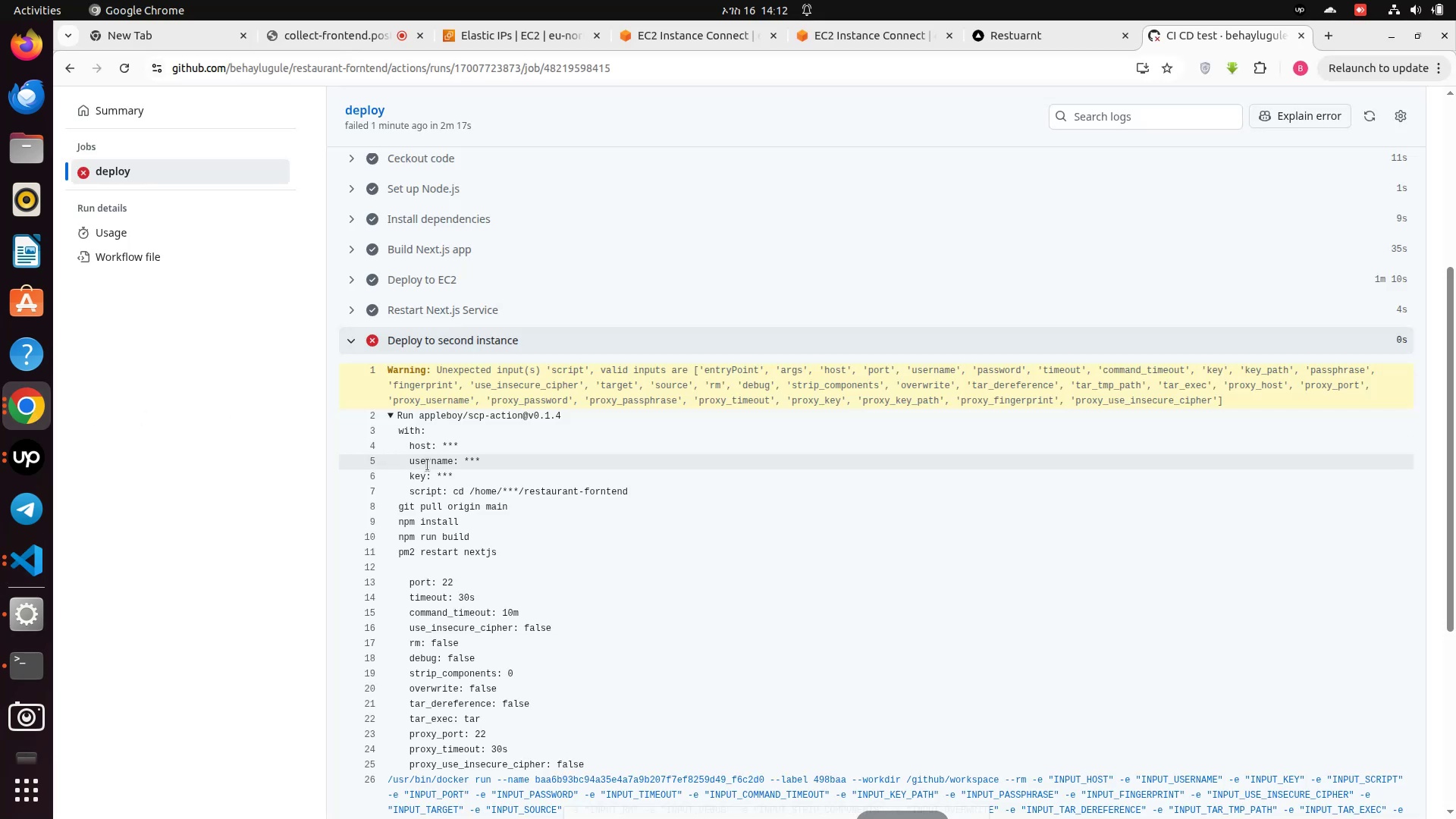 
wait(5.29)
 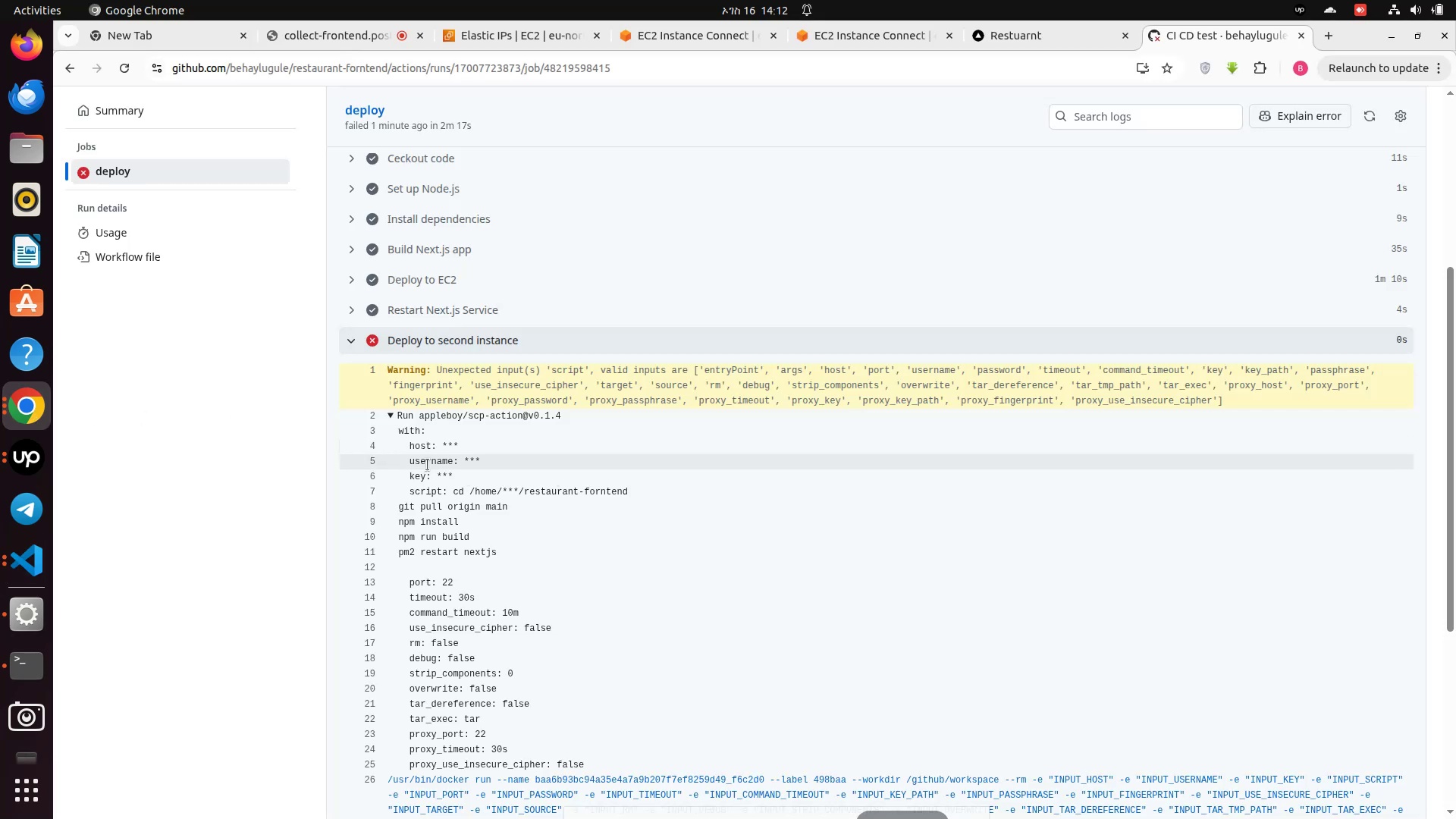 
scroll: coordinate [428, 465], scroll_direction: down, amount: 4.0
 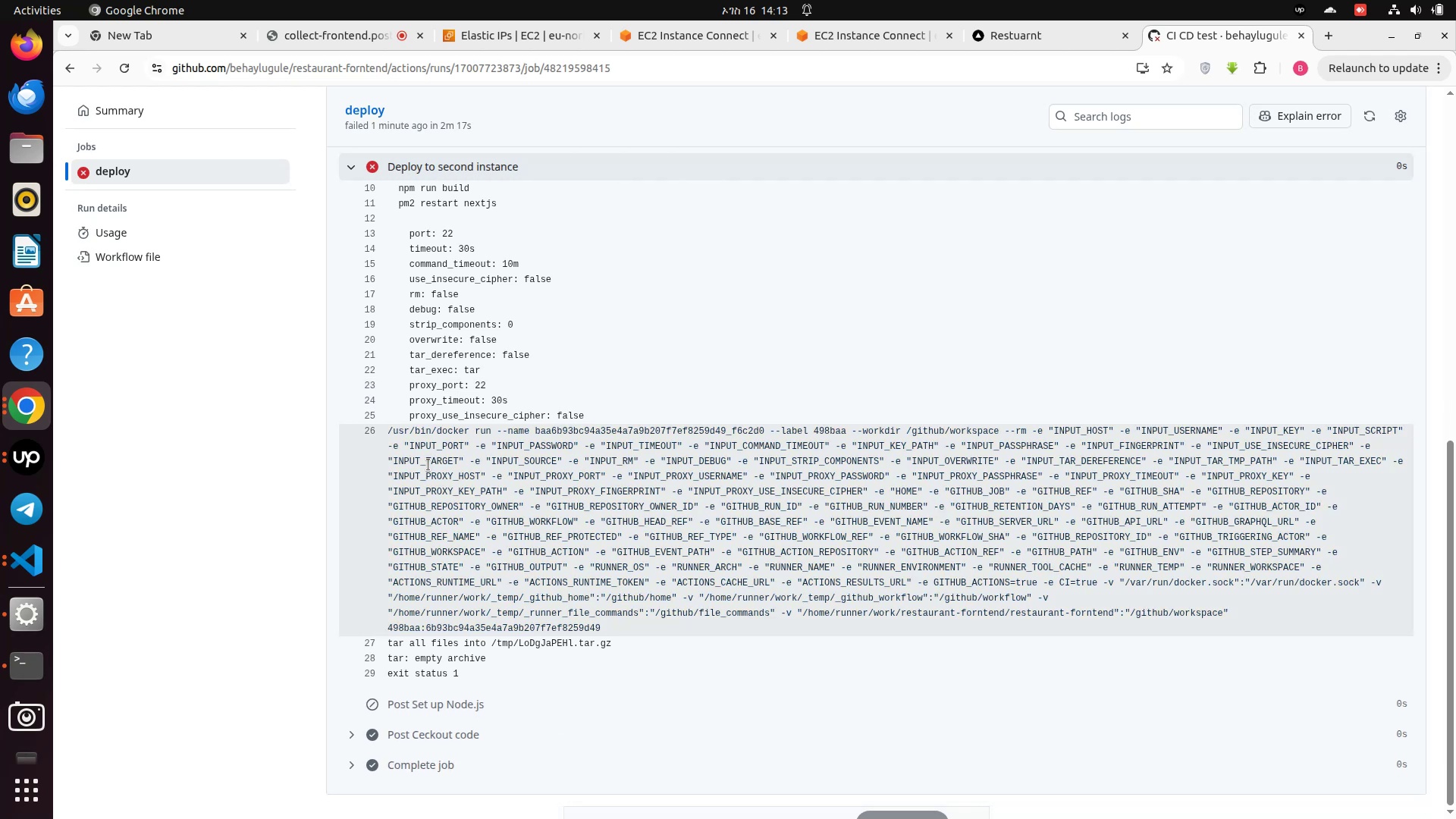 
scroll: coordinate [428, 465], scroll_direction: up, amount: 3.0
 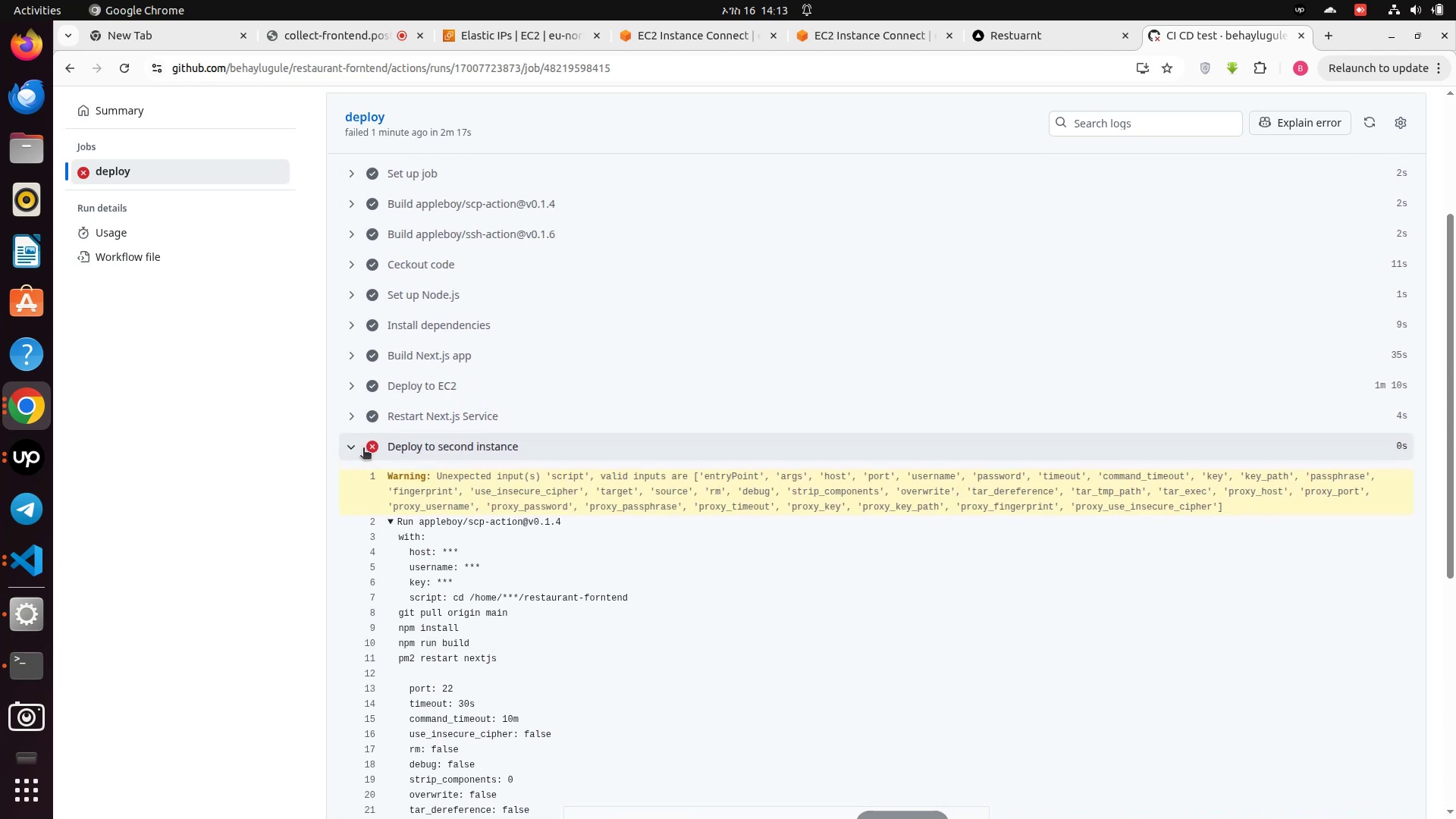 
left_click([356, 444])
 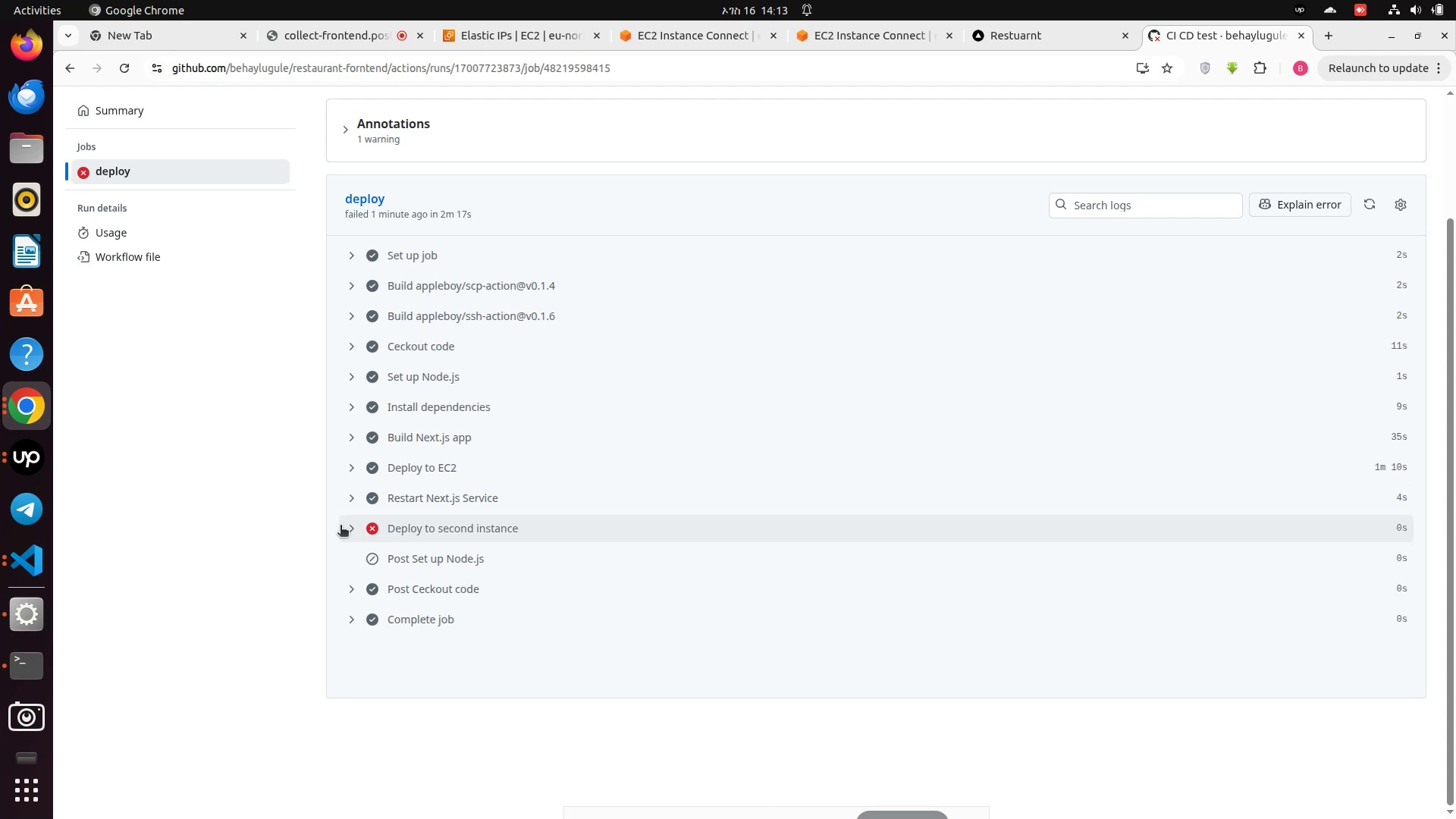 
left_click([342, 526])
 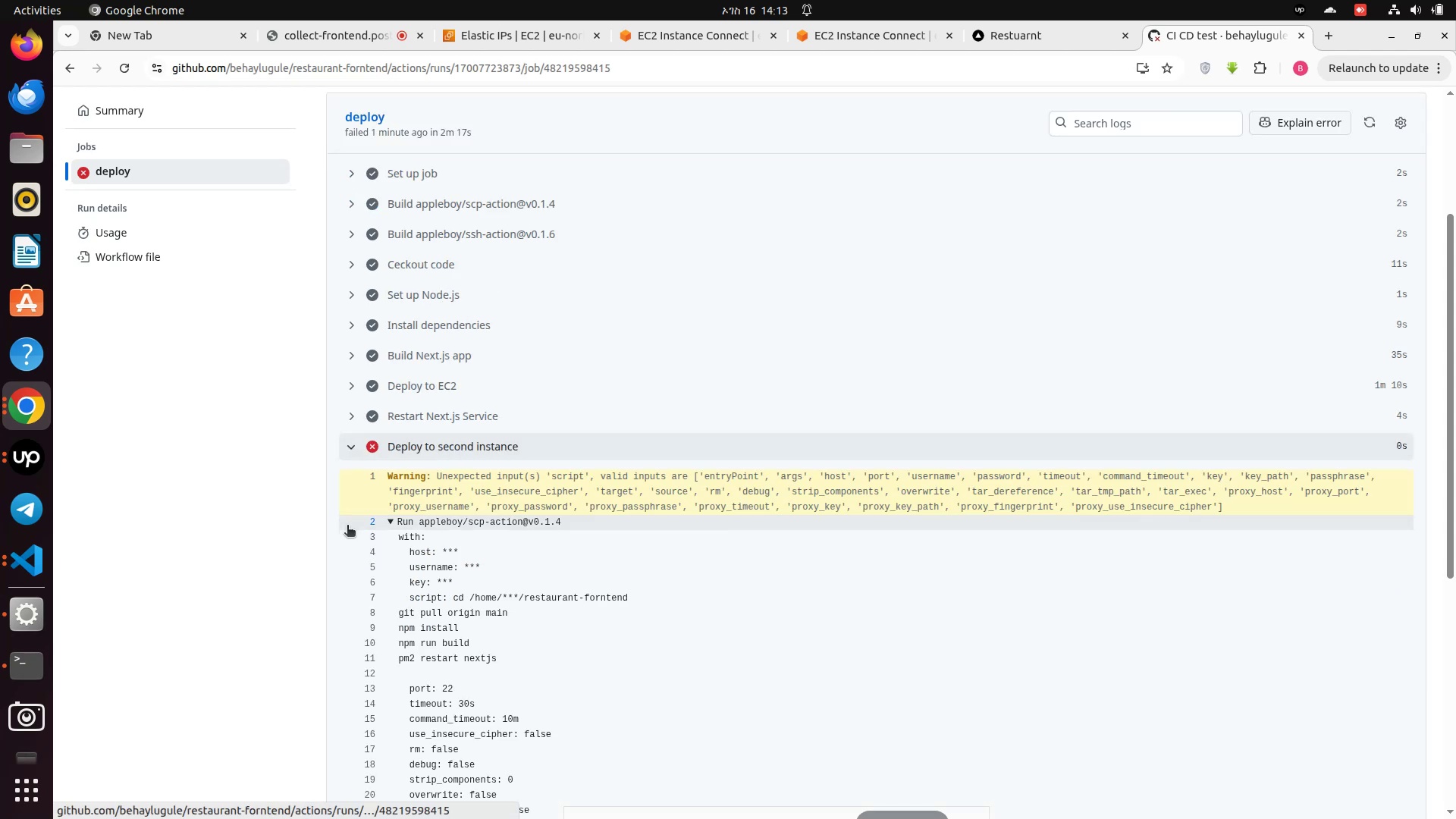 
scroll: coordinate [384, 522], scroll_direction: down, amount: 6.0
 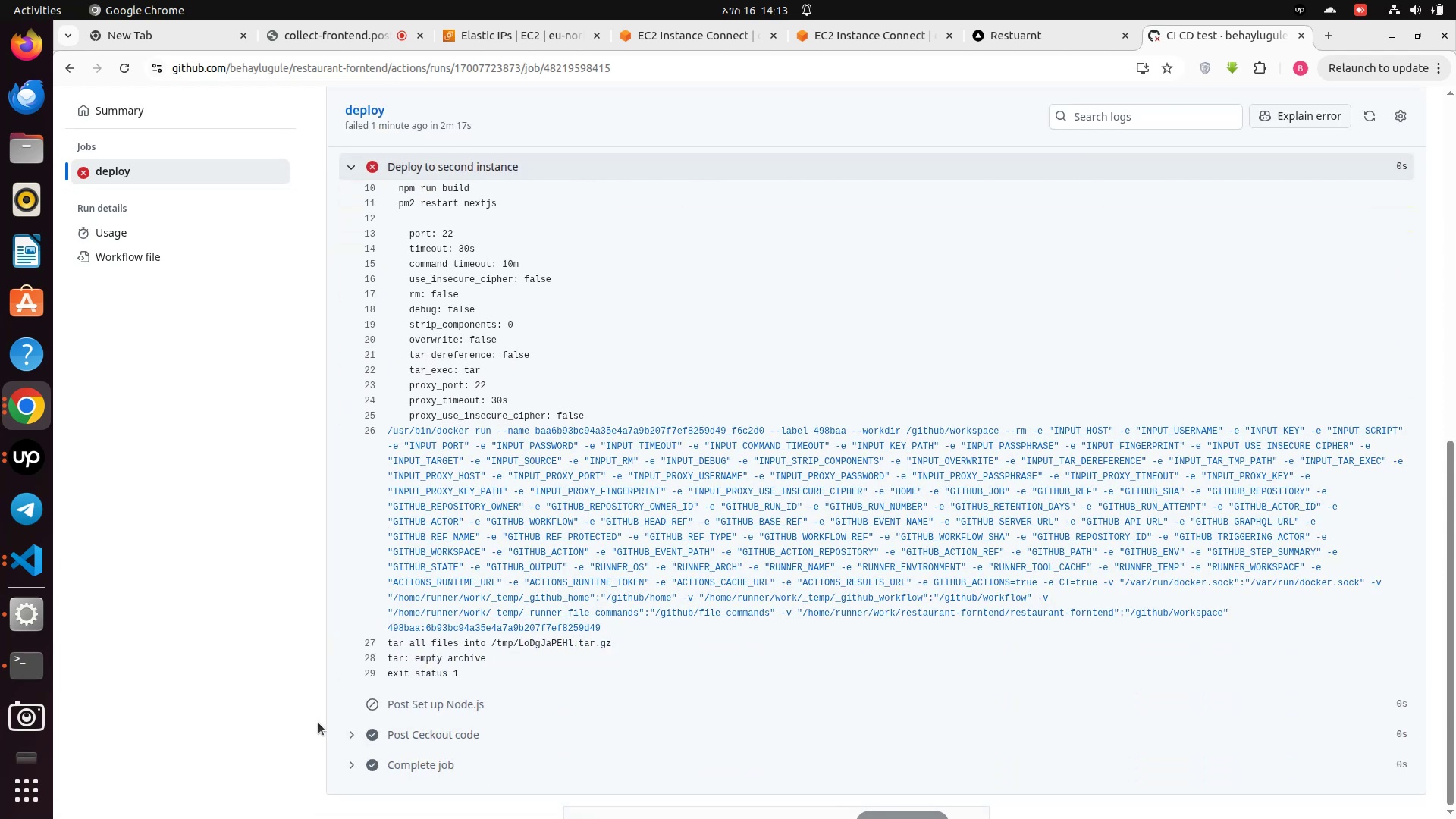 
left_click([354, 736])
 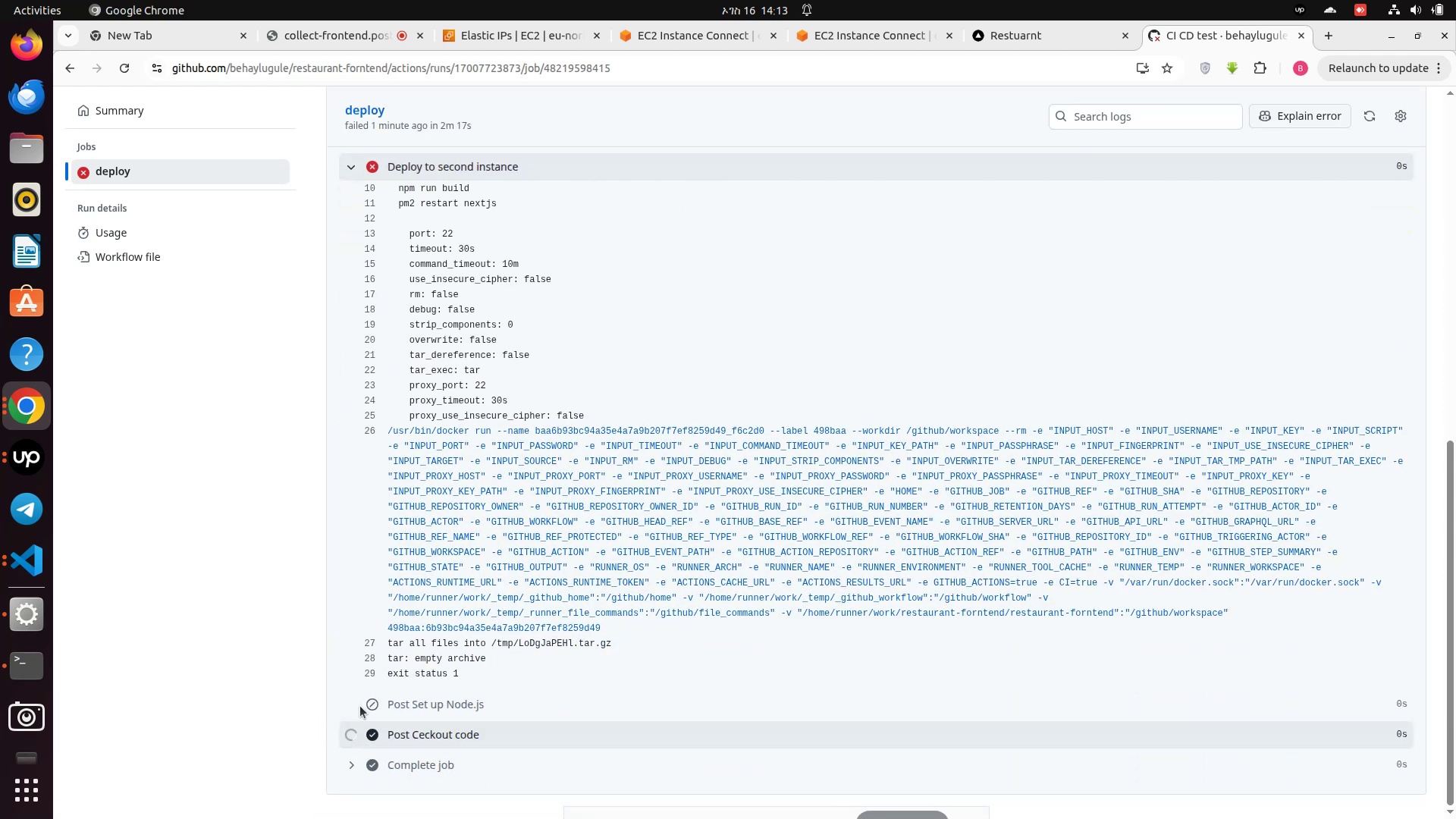 
scroll: coordinate [374, 689], scroll_direction: down, amount: 4.0
 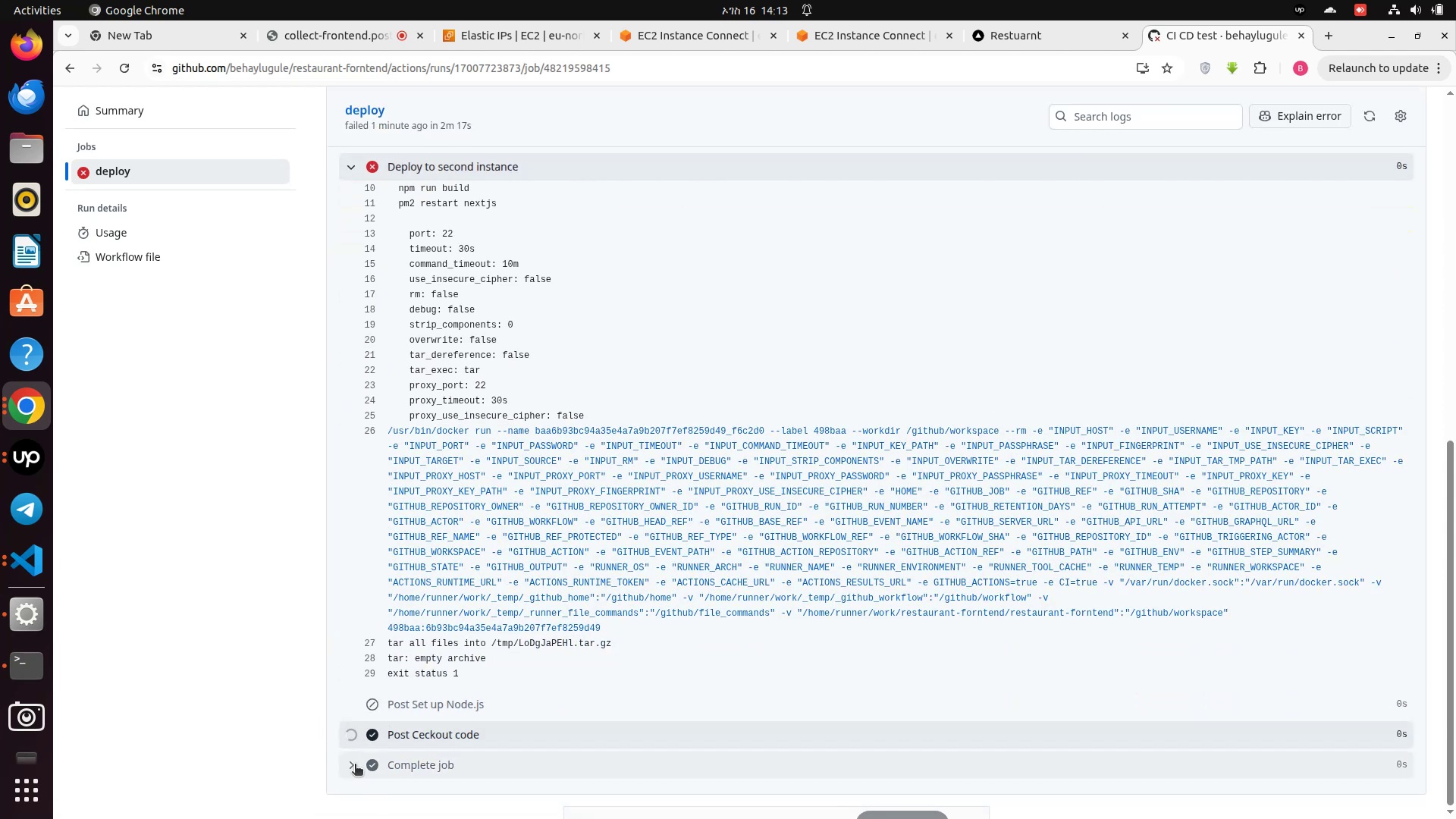 
left_click([350, 762])
 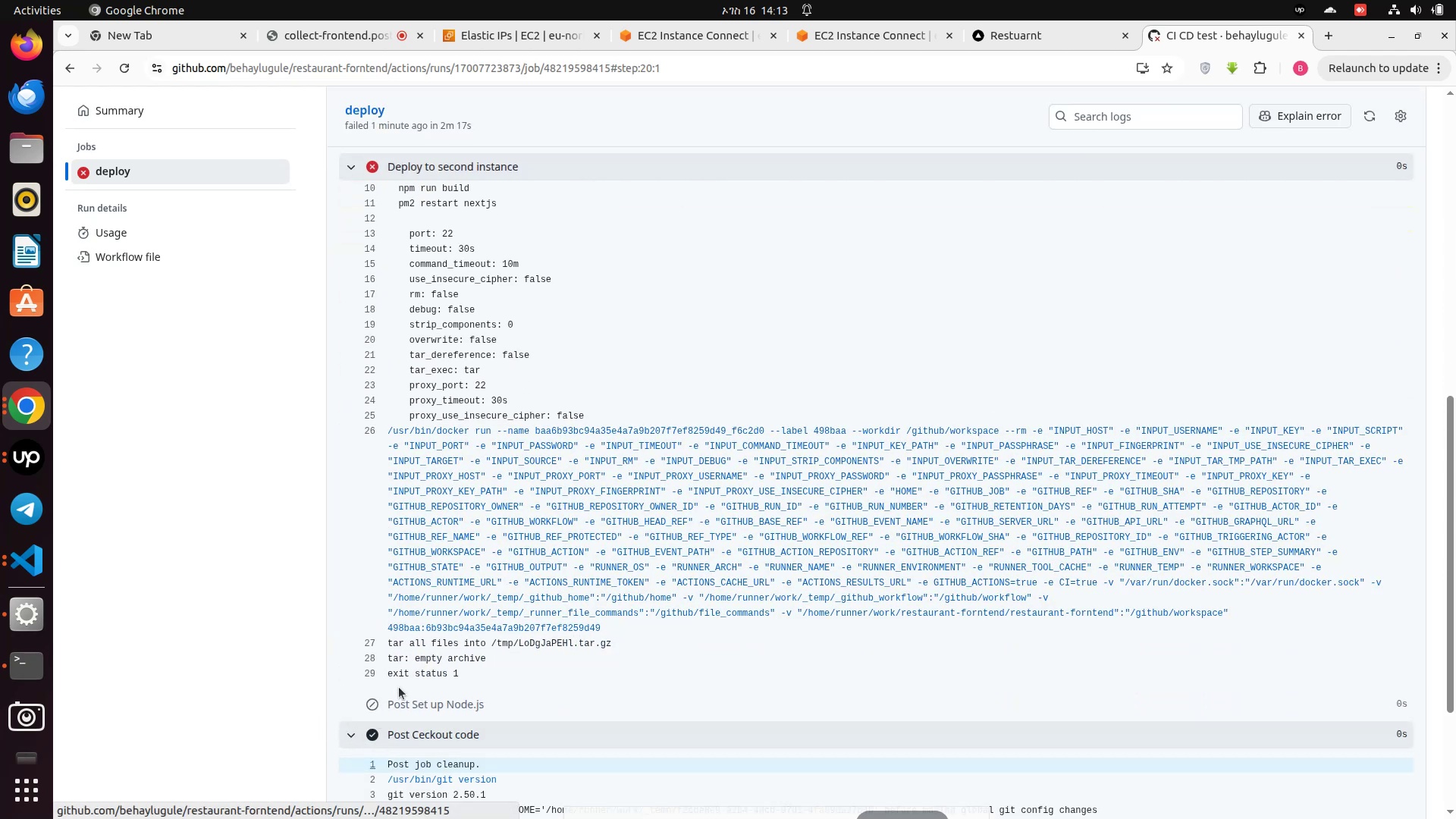 
scroll: coordinate [469, 633], scroll_direction: down, amount: 8.0
 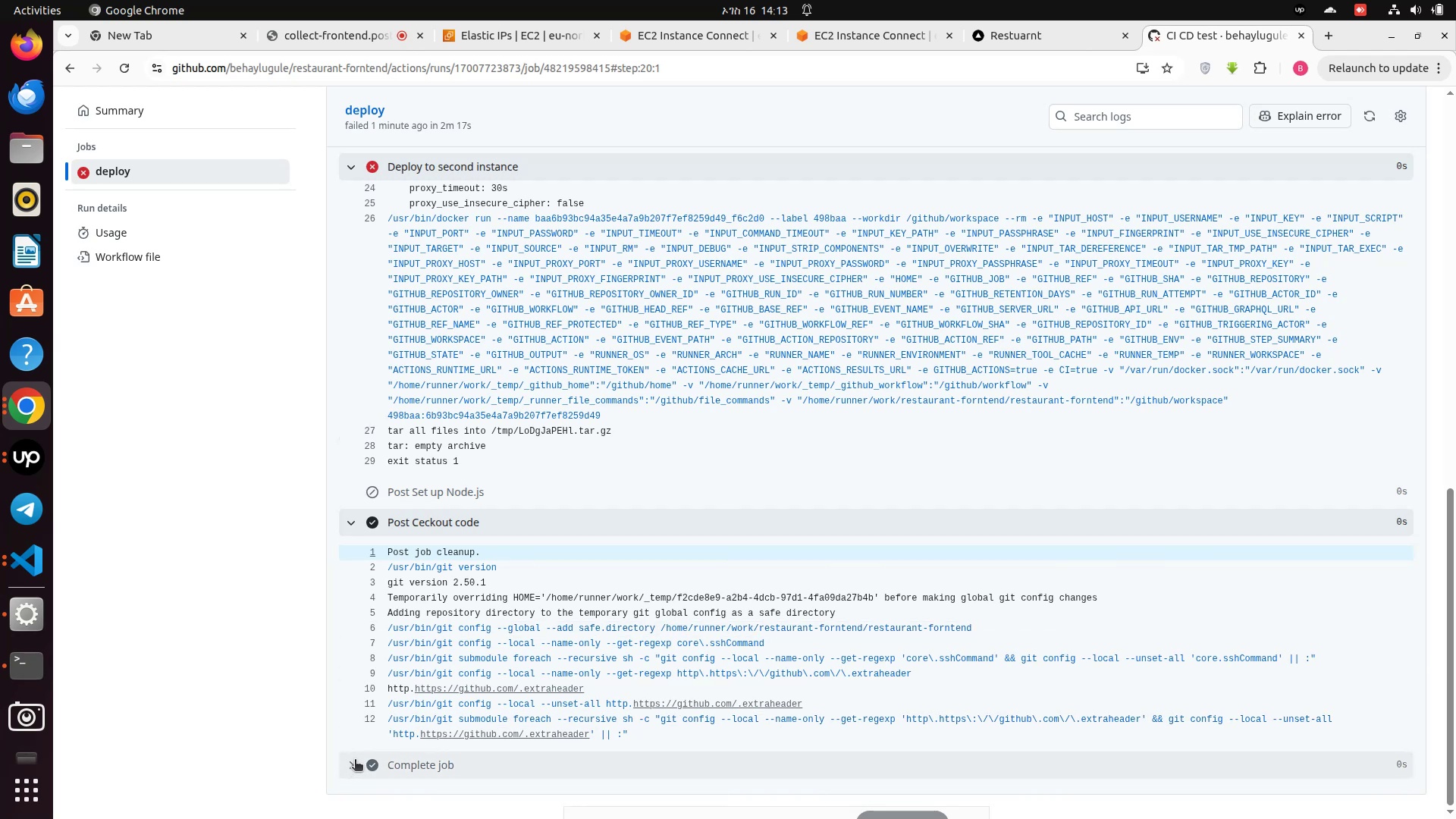 
left_click([354, 762])
 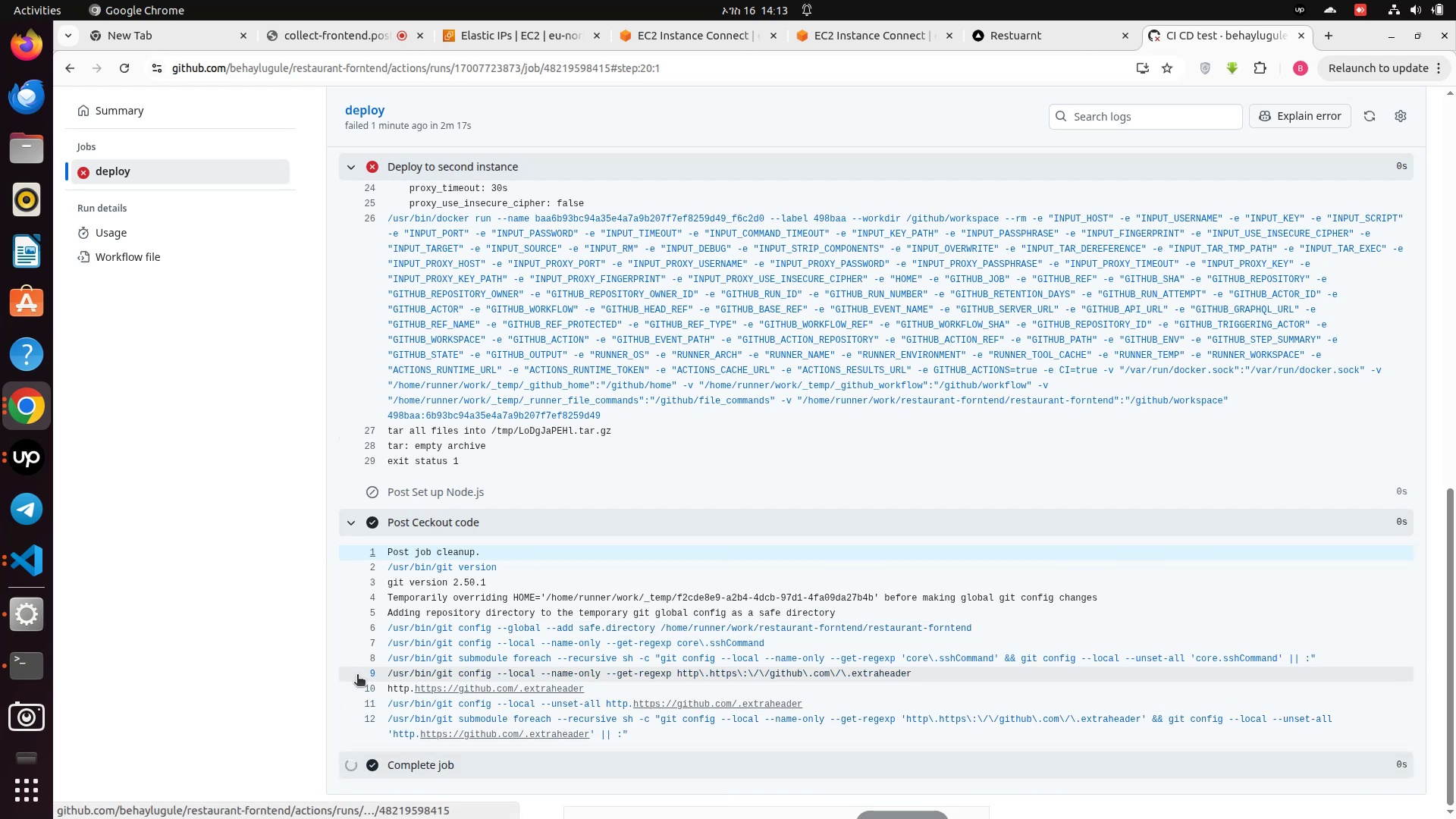 
scroll: coordinate [378, 667], scroll_direction: down, amount: 5.0
 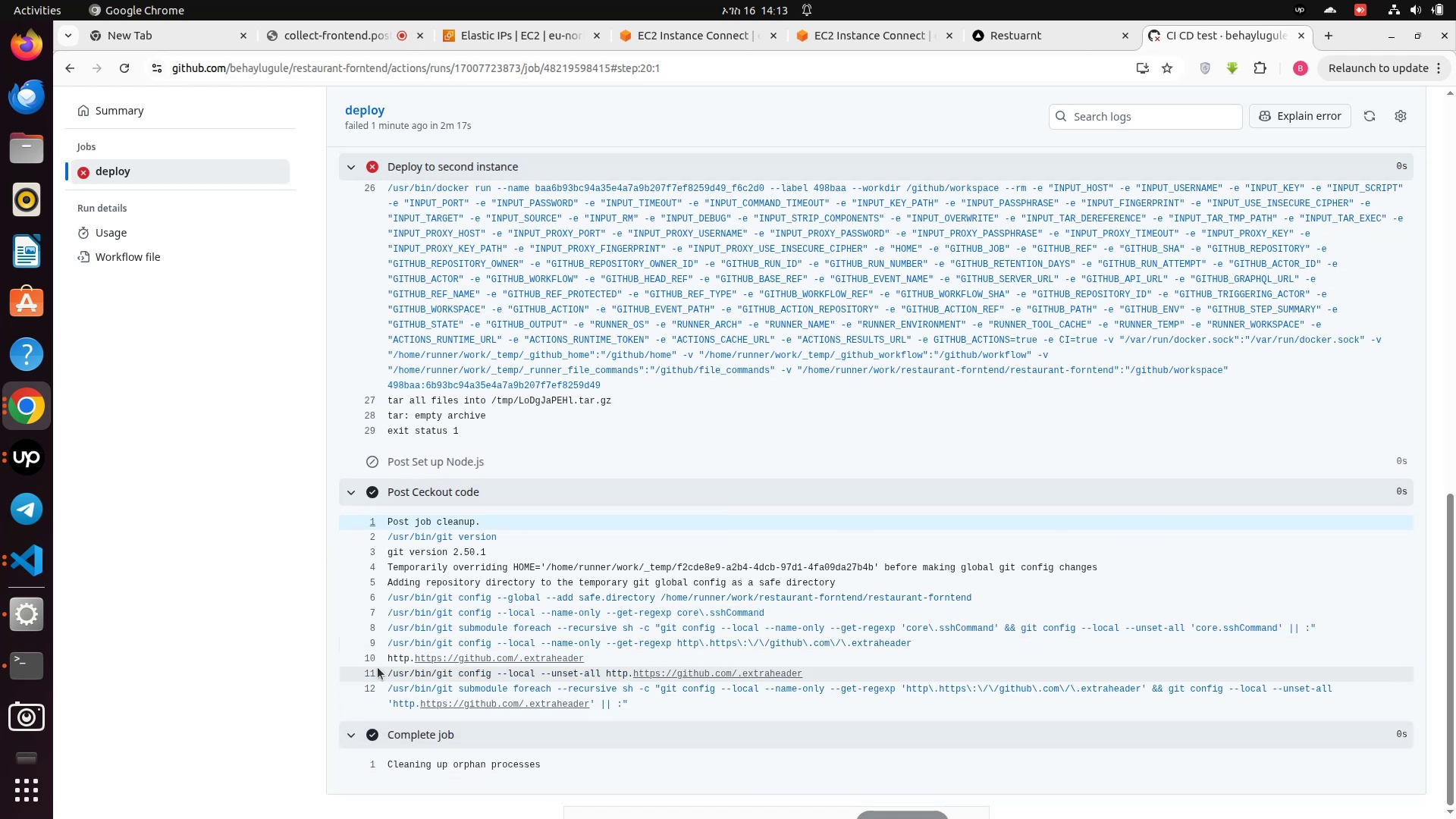 
scroll: coordinate [378, 667], scroll_direction: up, amount: 2.0
 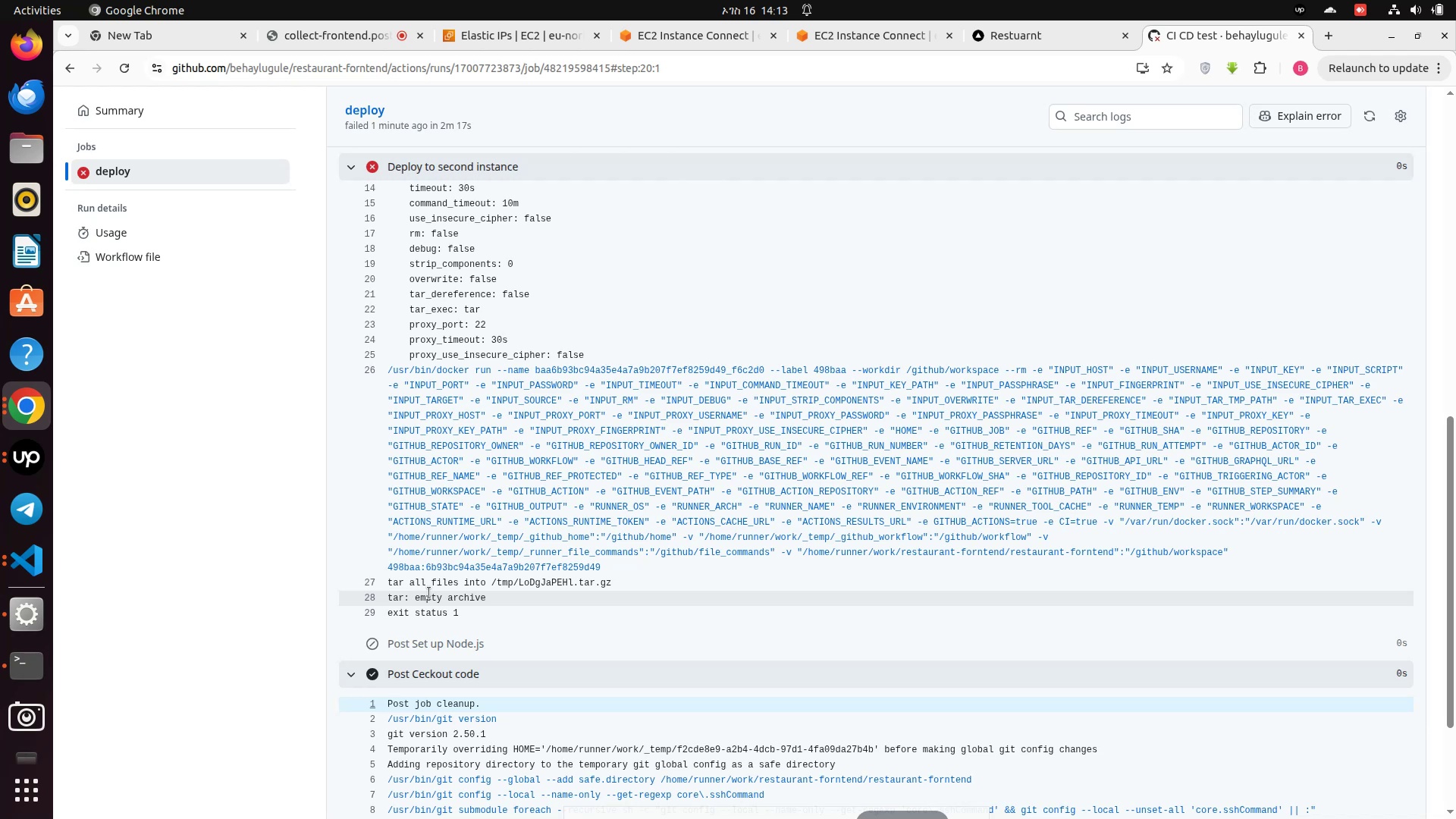 
wait(6.86)
 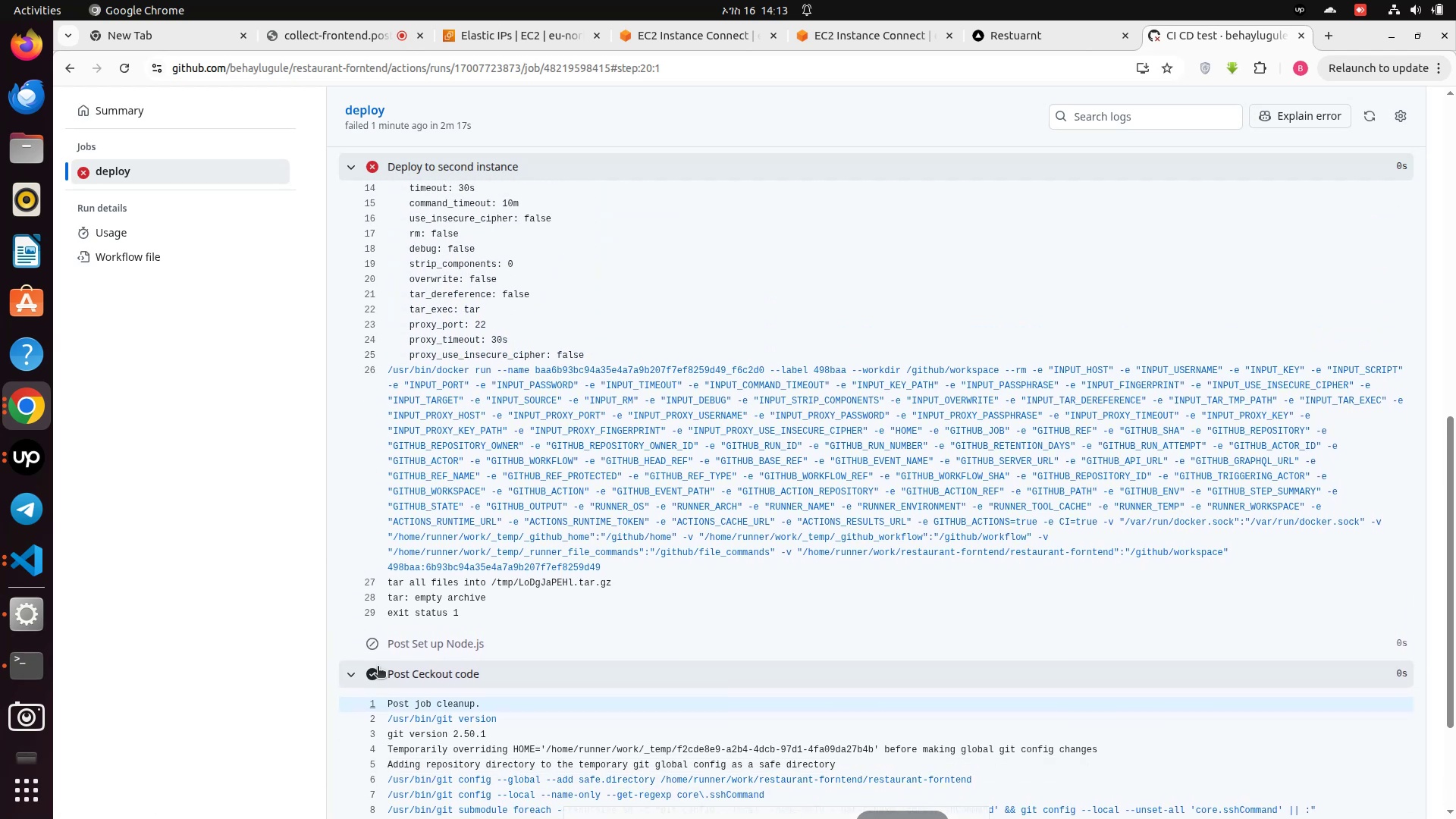 
scroll: coordinate [500, 526], scroll_direction: up, amount: 5.0
 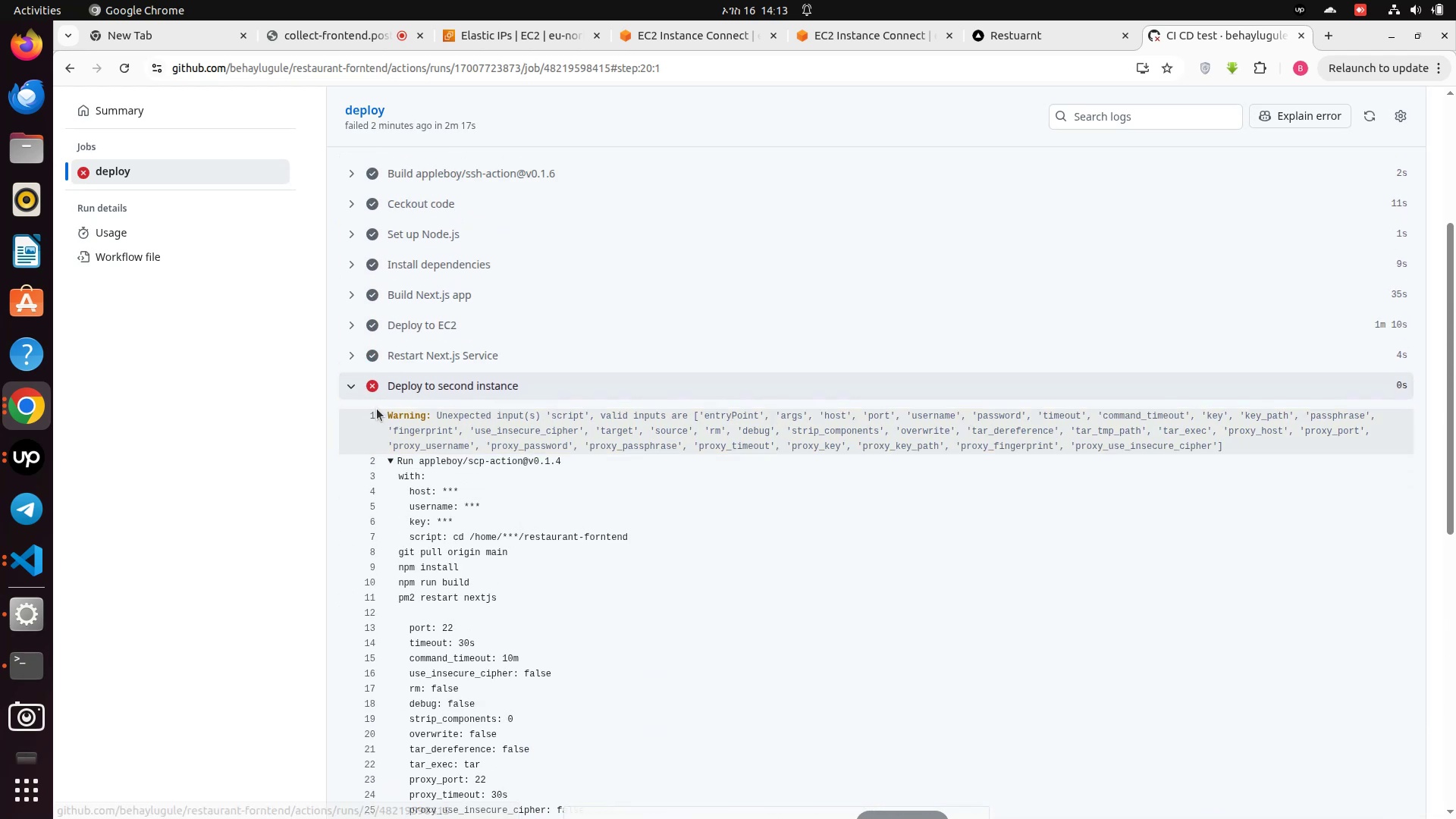 
left_click_drag(start_coordinate=[378, 409], to_coordinate=[619, 728])
 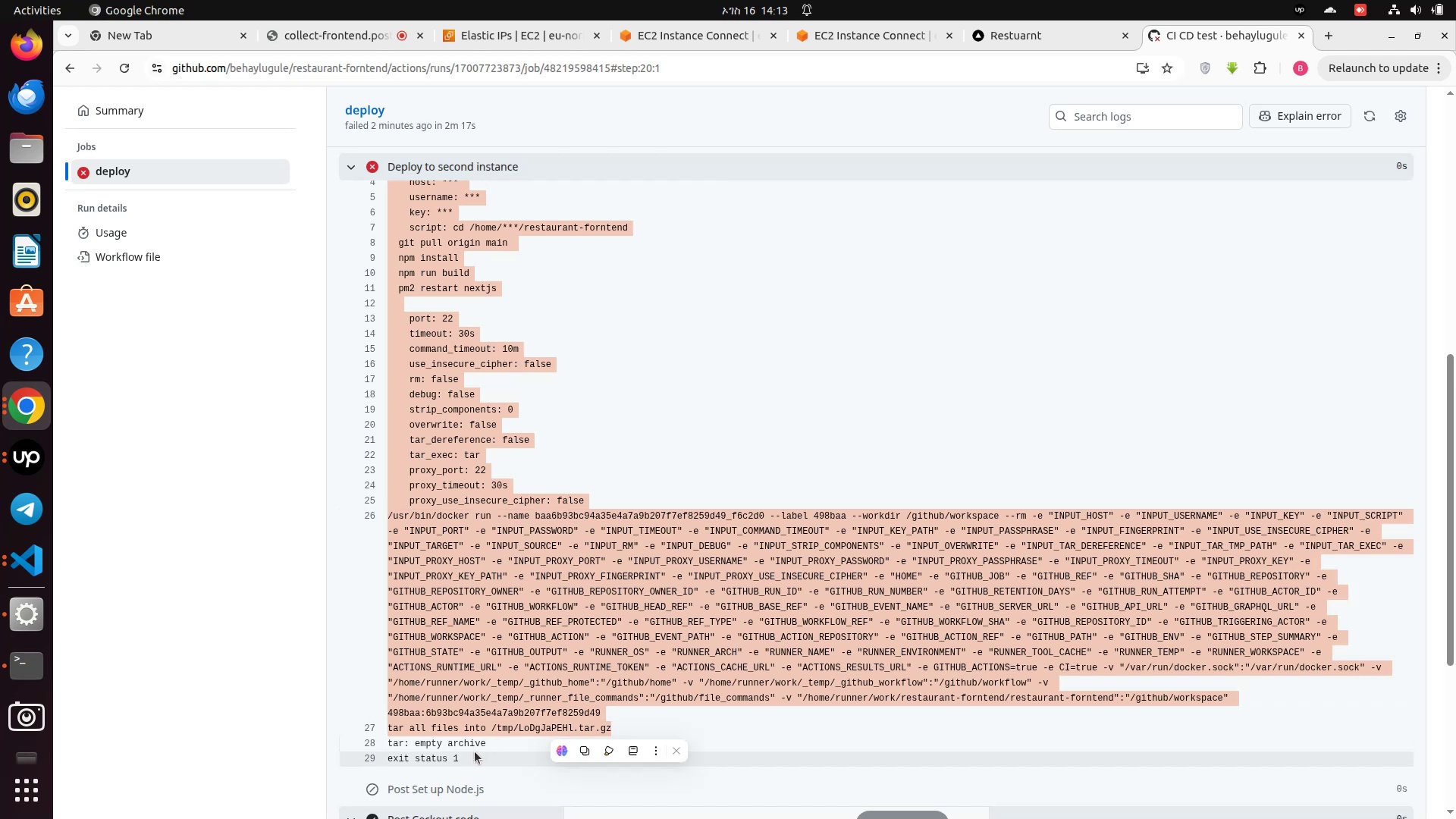 
left_click_drag(start_coordinate=[462, 753], to_coordinate=[416, 232])
 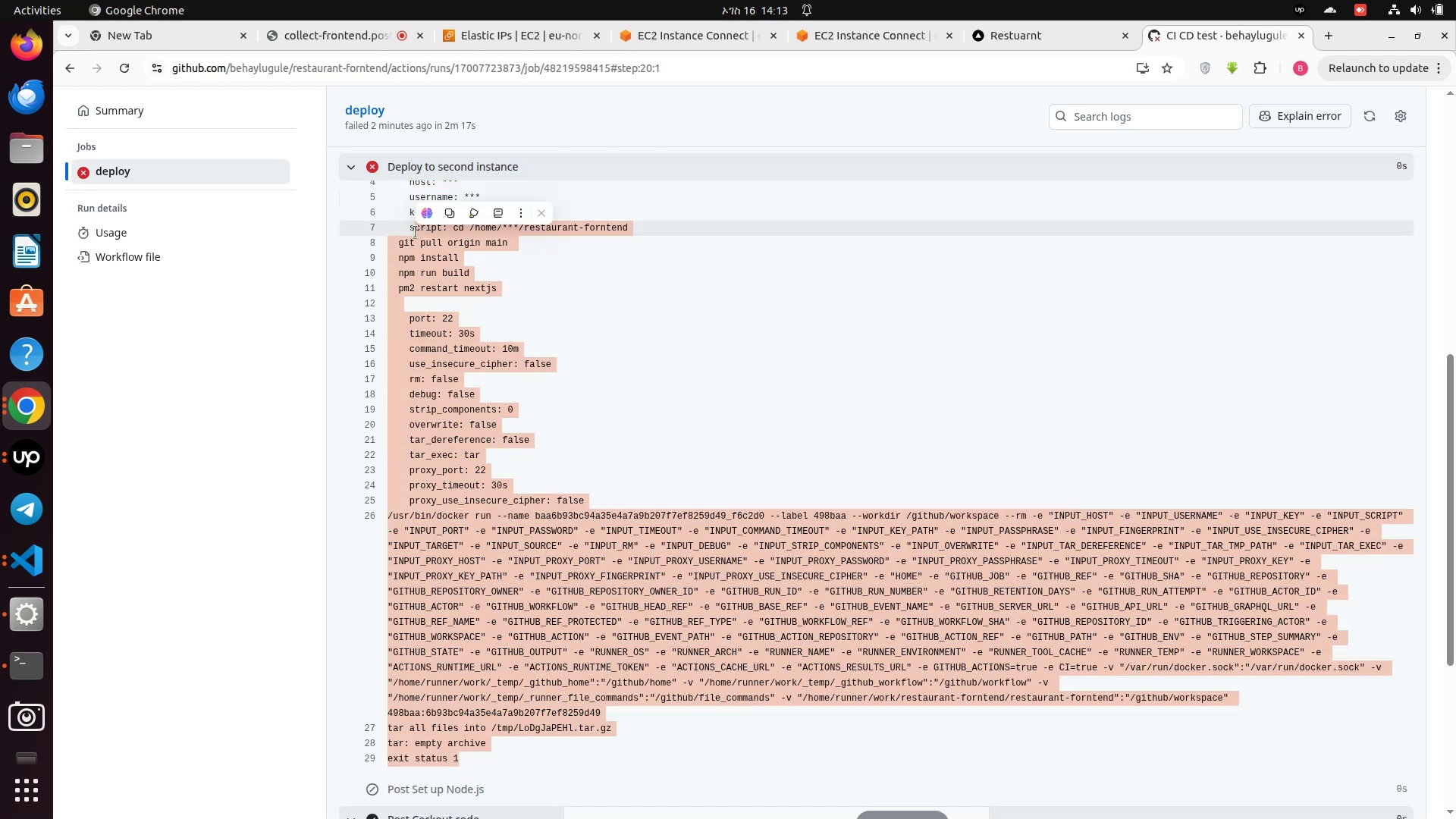 
scroll: coordinate [416, 232], scroll_direction: up, amount: 3.0
 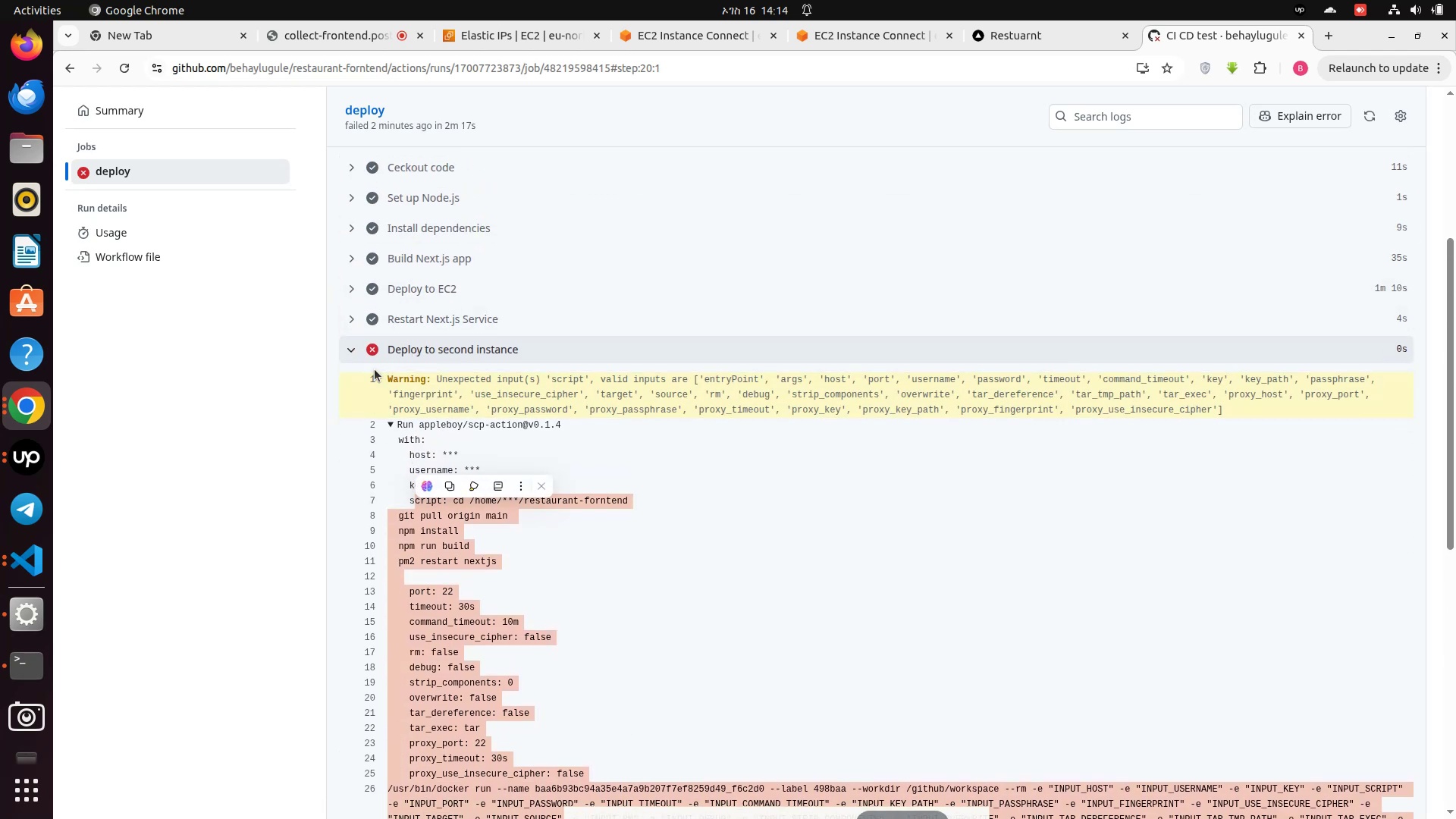 
left_click_drag(start_coordinate=[379, 365], to_coordinate=[470, 717])
 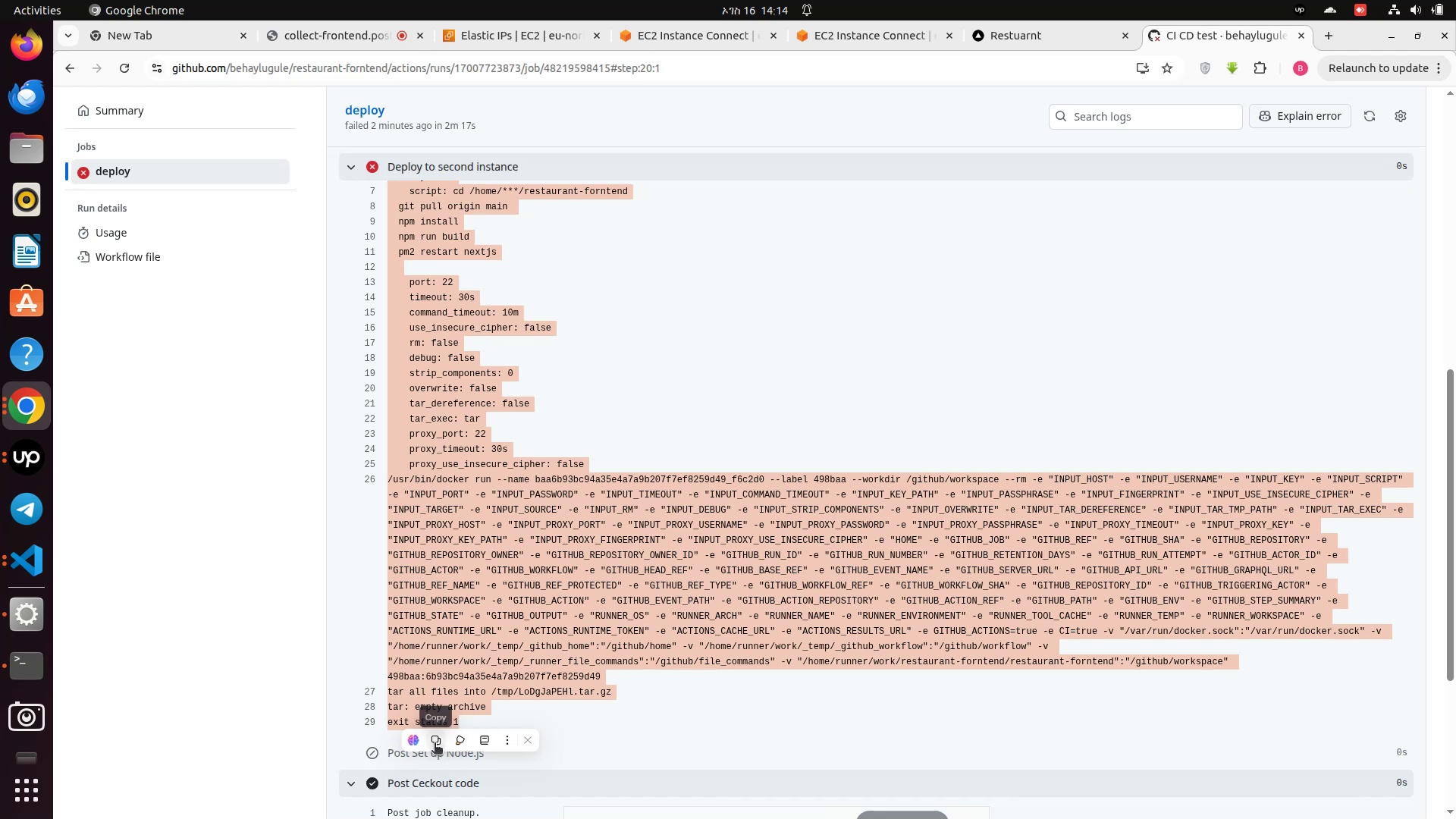 
left_click([434, 742])
 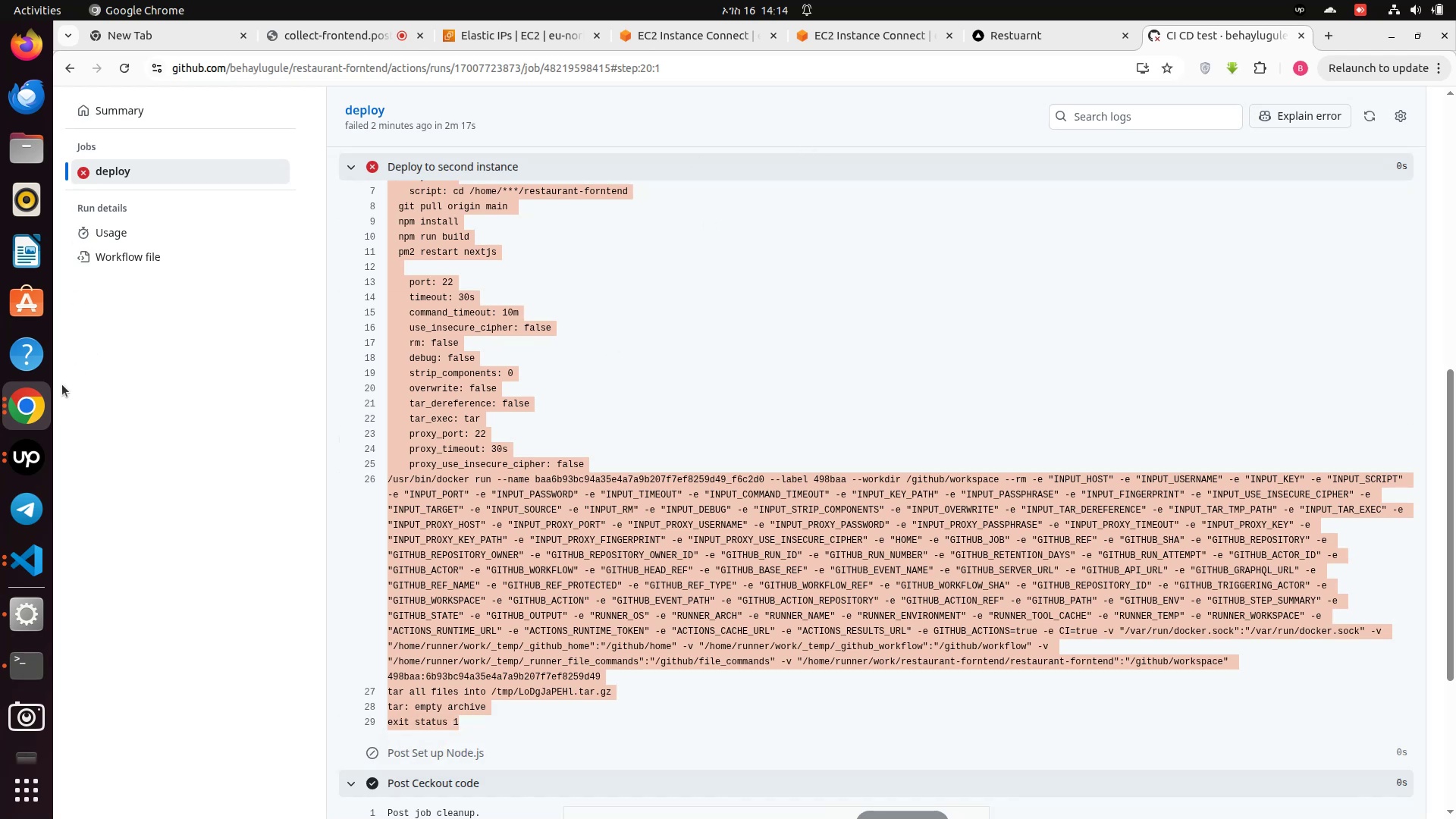 
mouse_move([64, 420])
 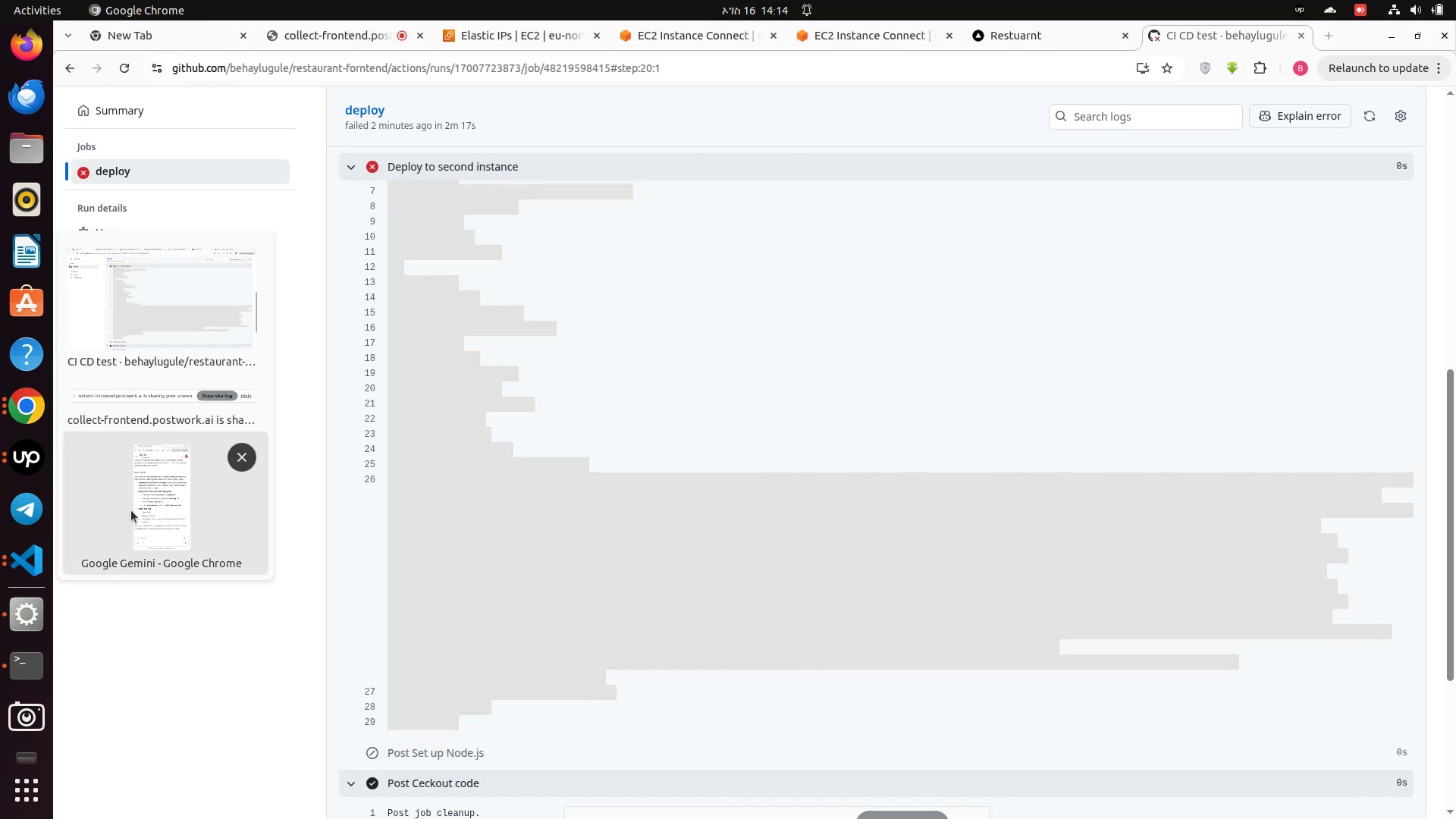 
left_click([131, 510])
 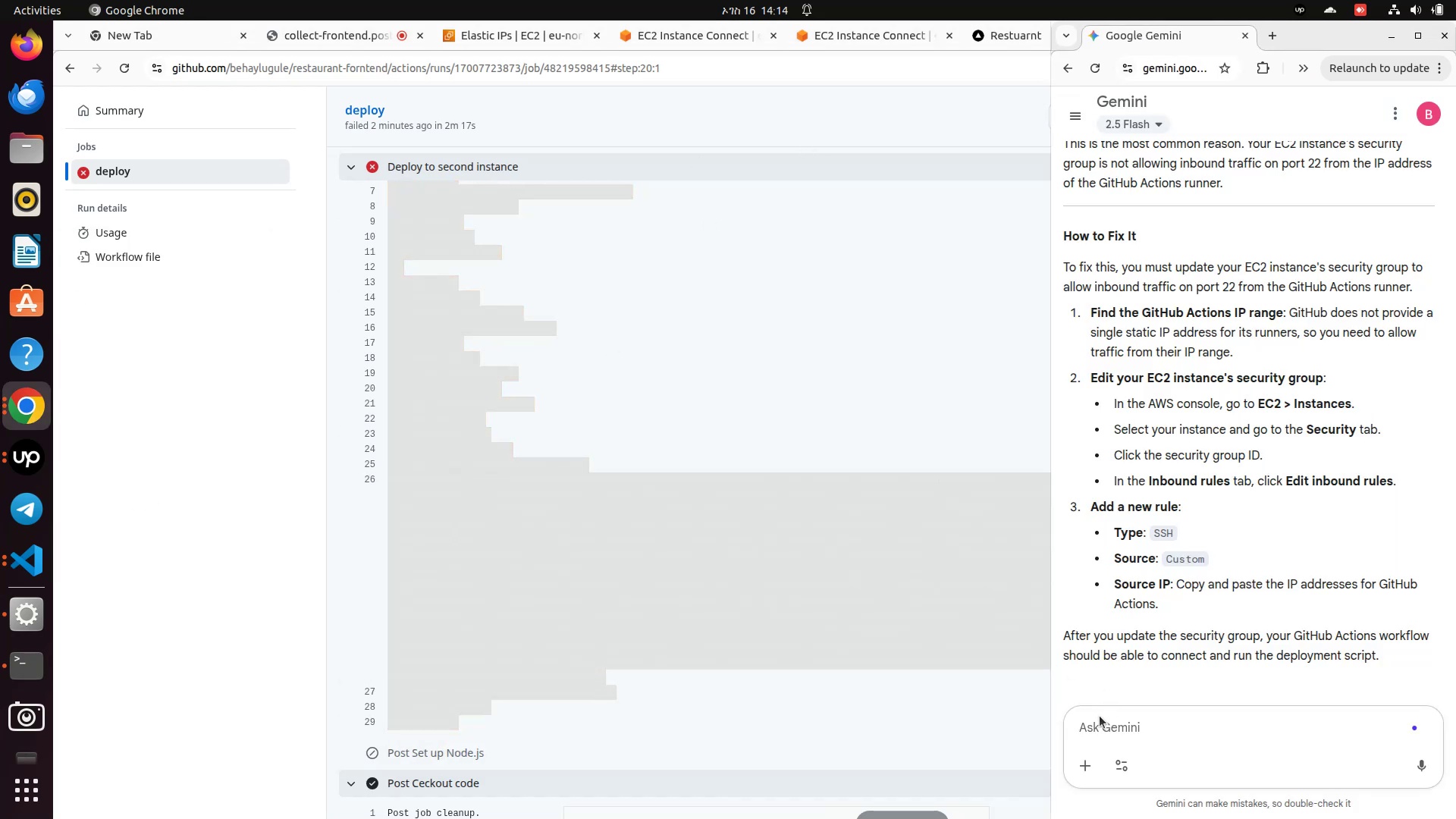 
left_click([1094, 736])
 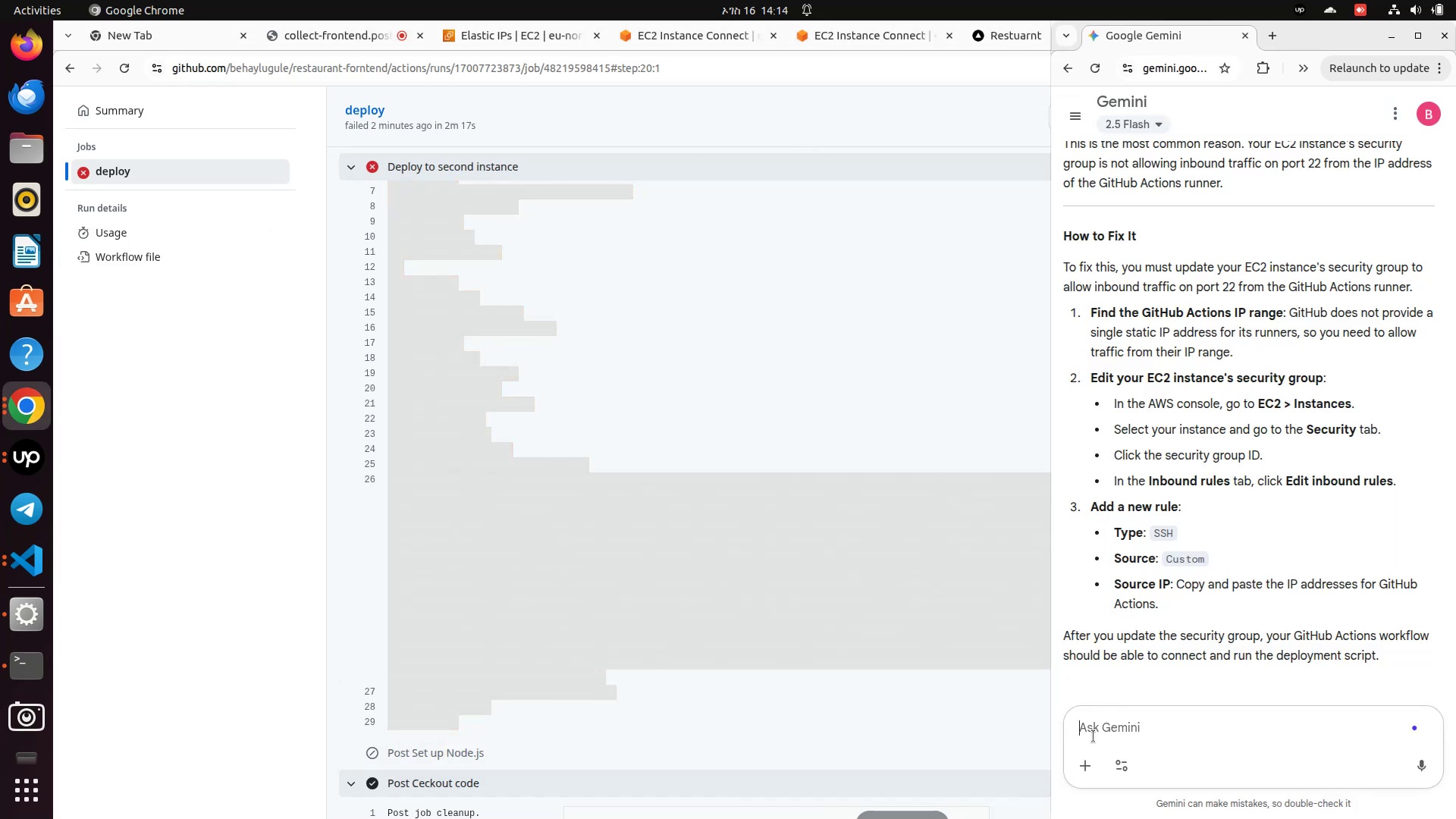 
key(Control+V)
 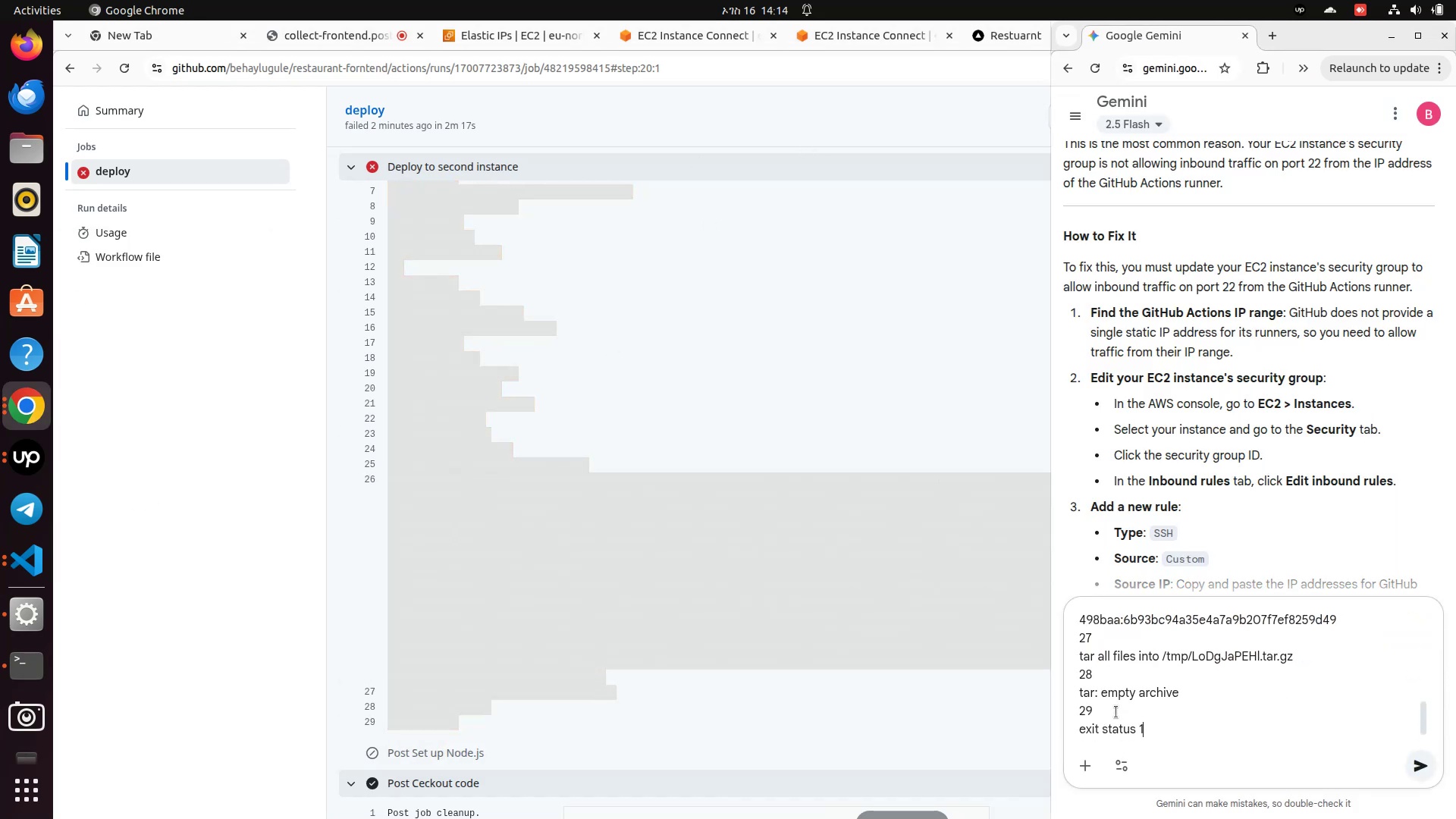 
key(Enter)
 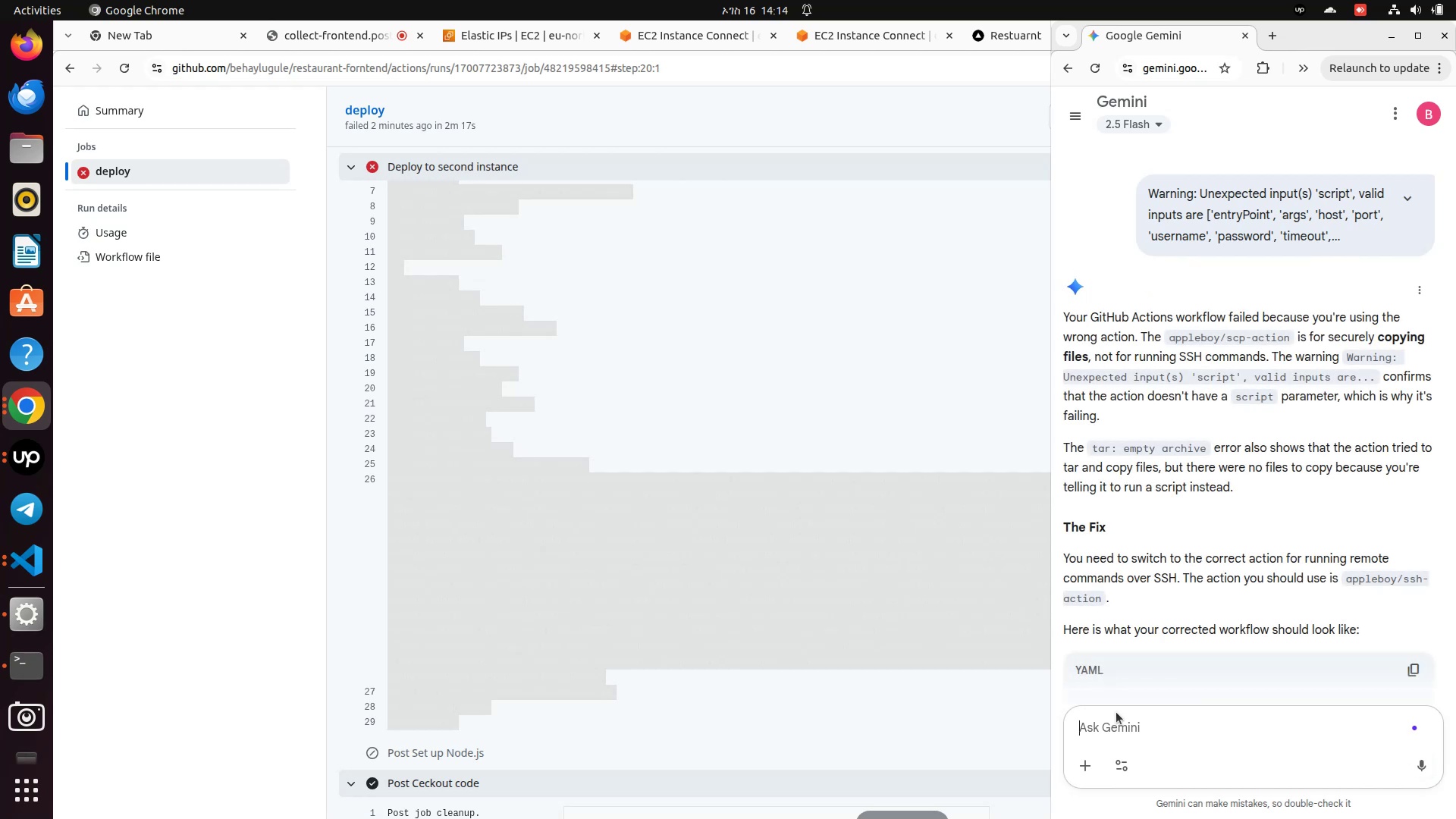 
wait(16.04)
 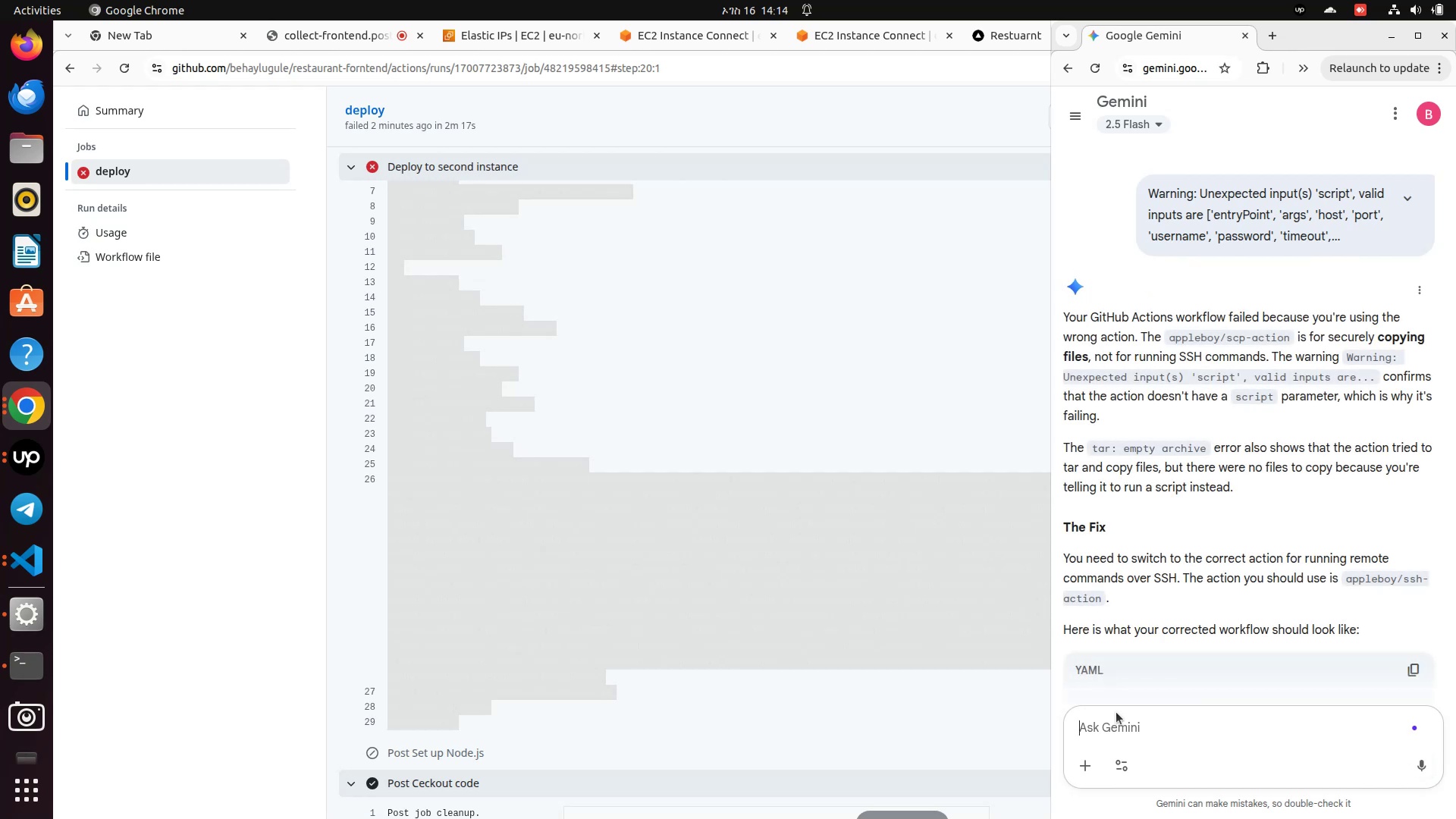 
left_click([693, 625])
 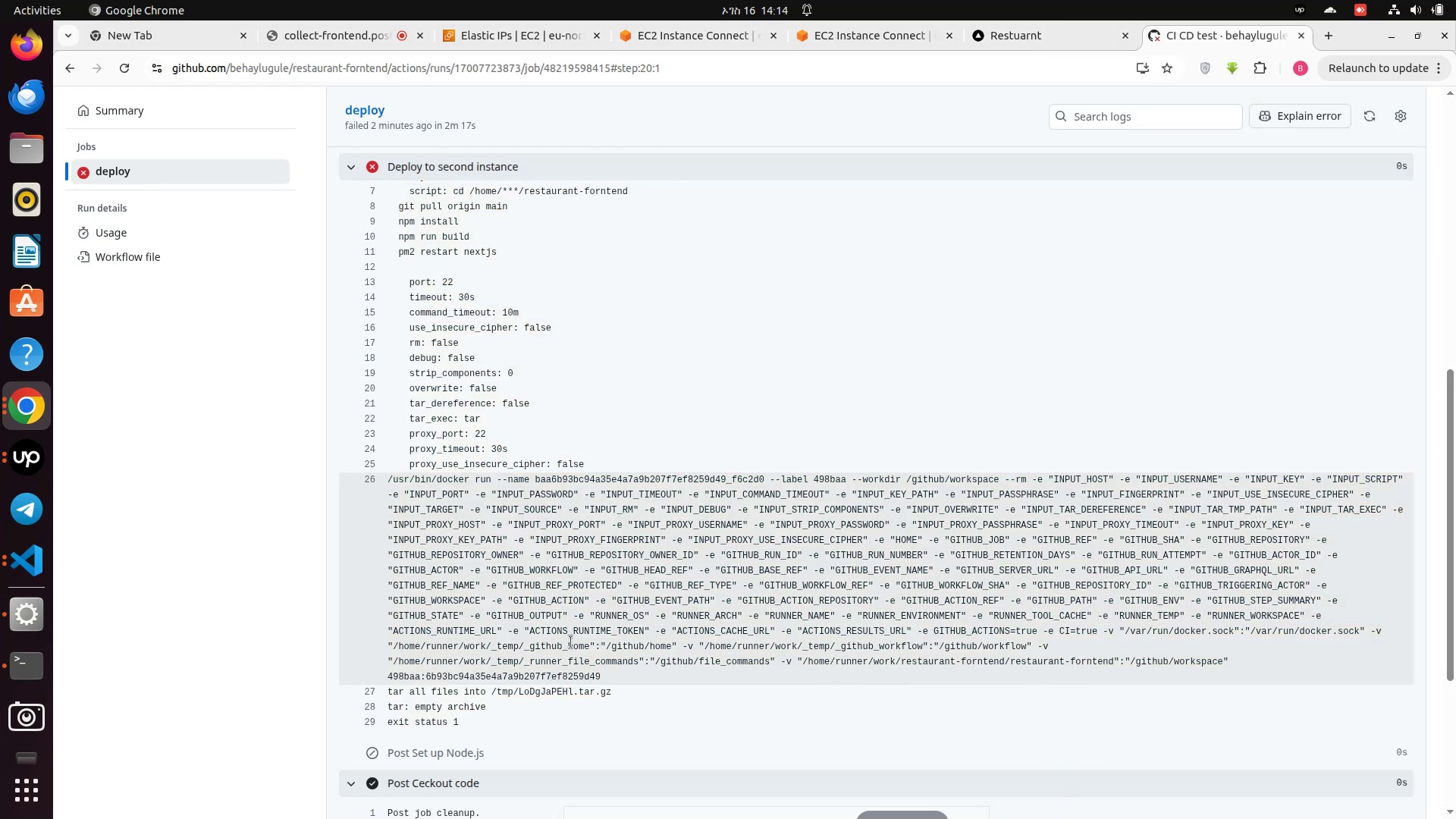 
scroll: coordinate [573, 640], scroll_direction: up, amount: 4.0
 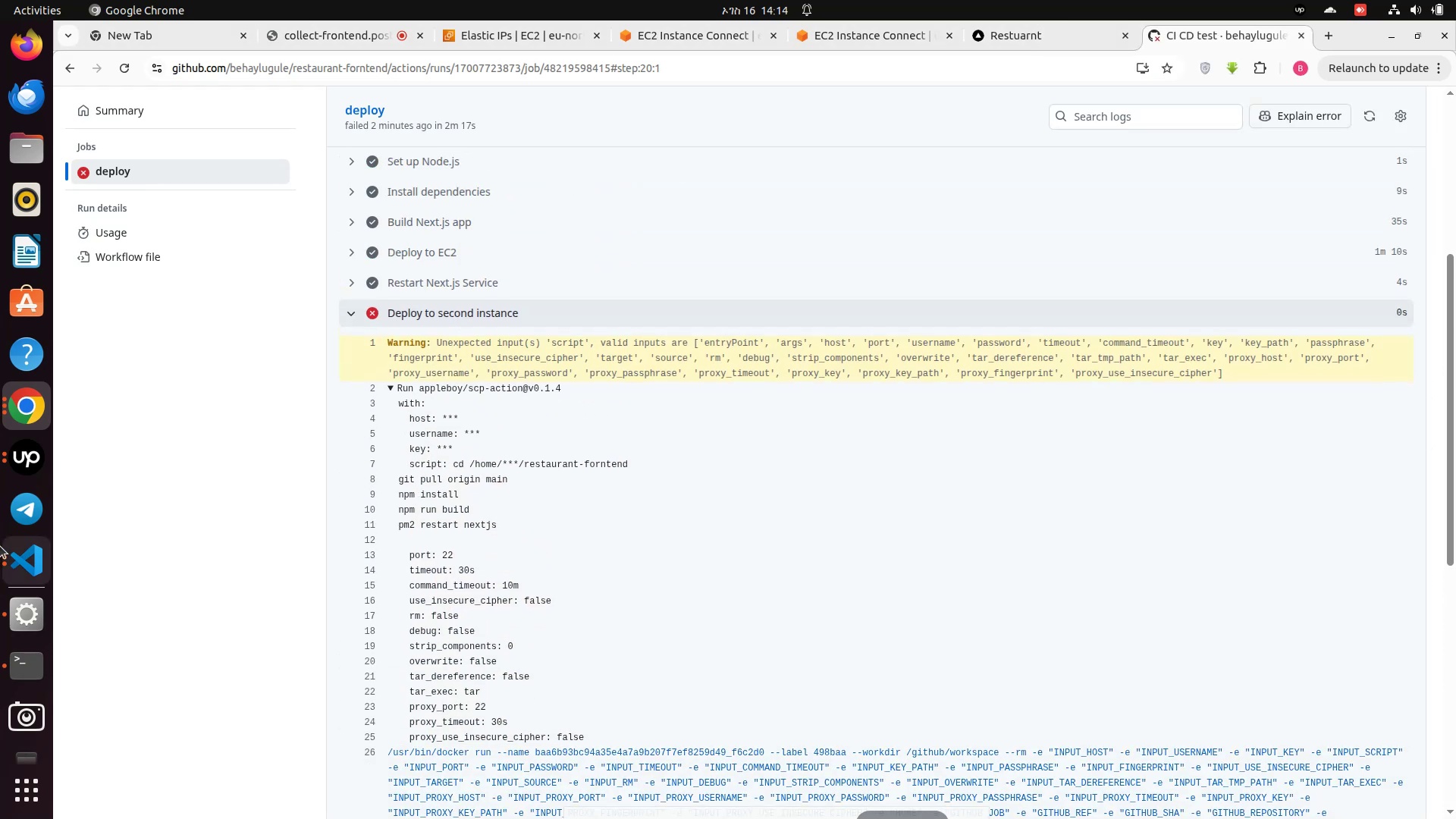 
left_click([21, 554])
 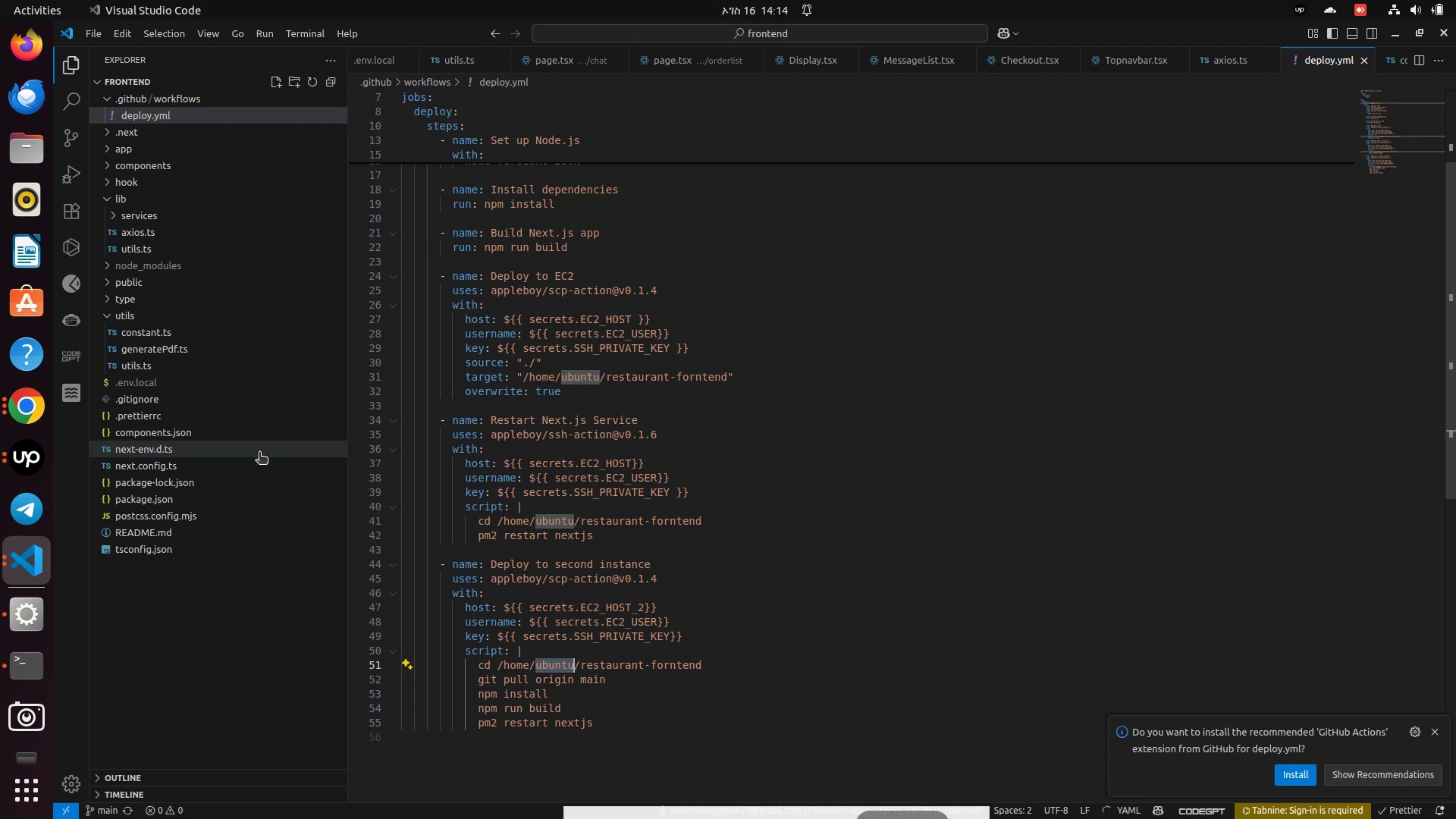 
left_click([27, 566])
 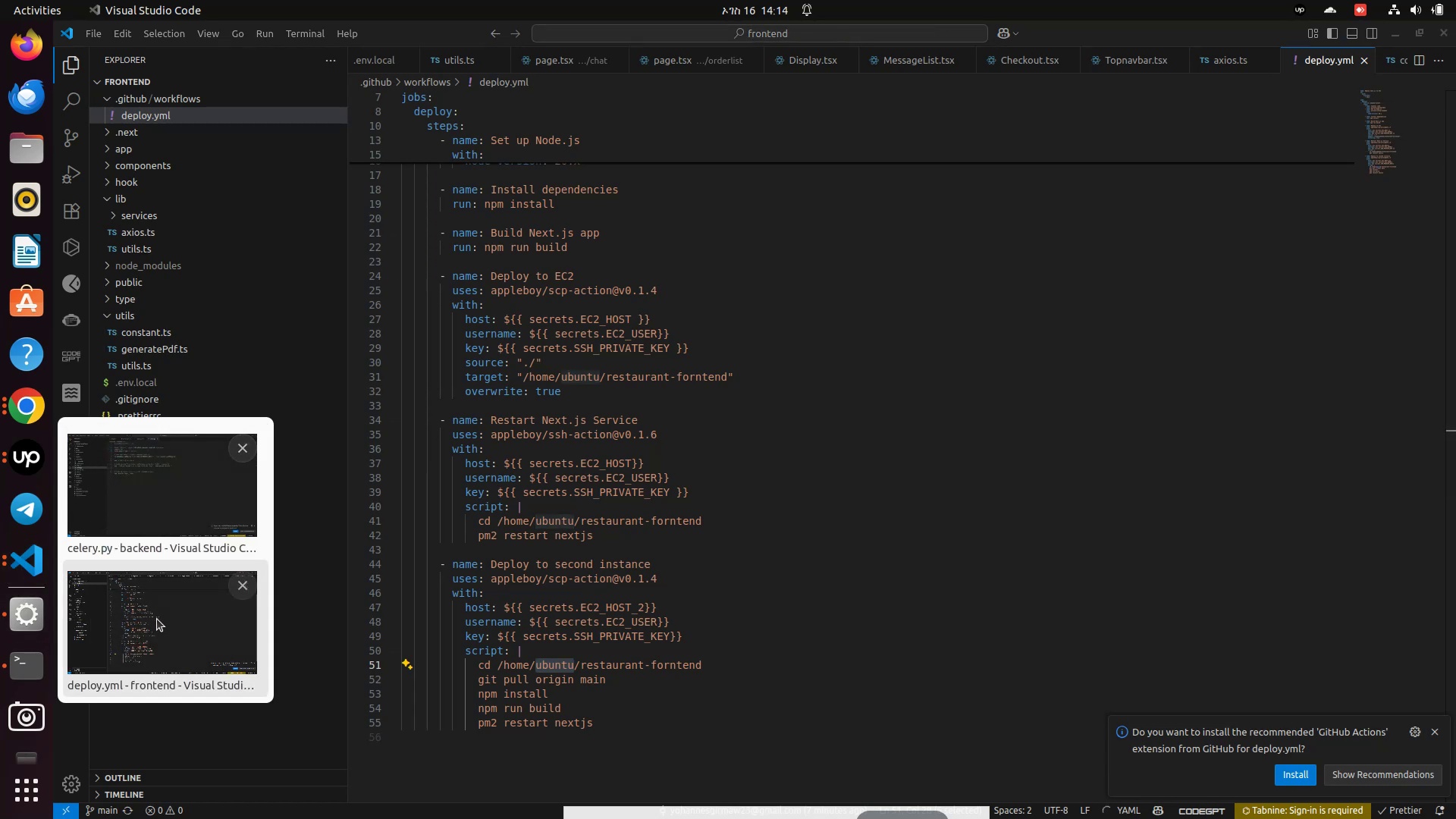 
left_click([164, 635])
 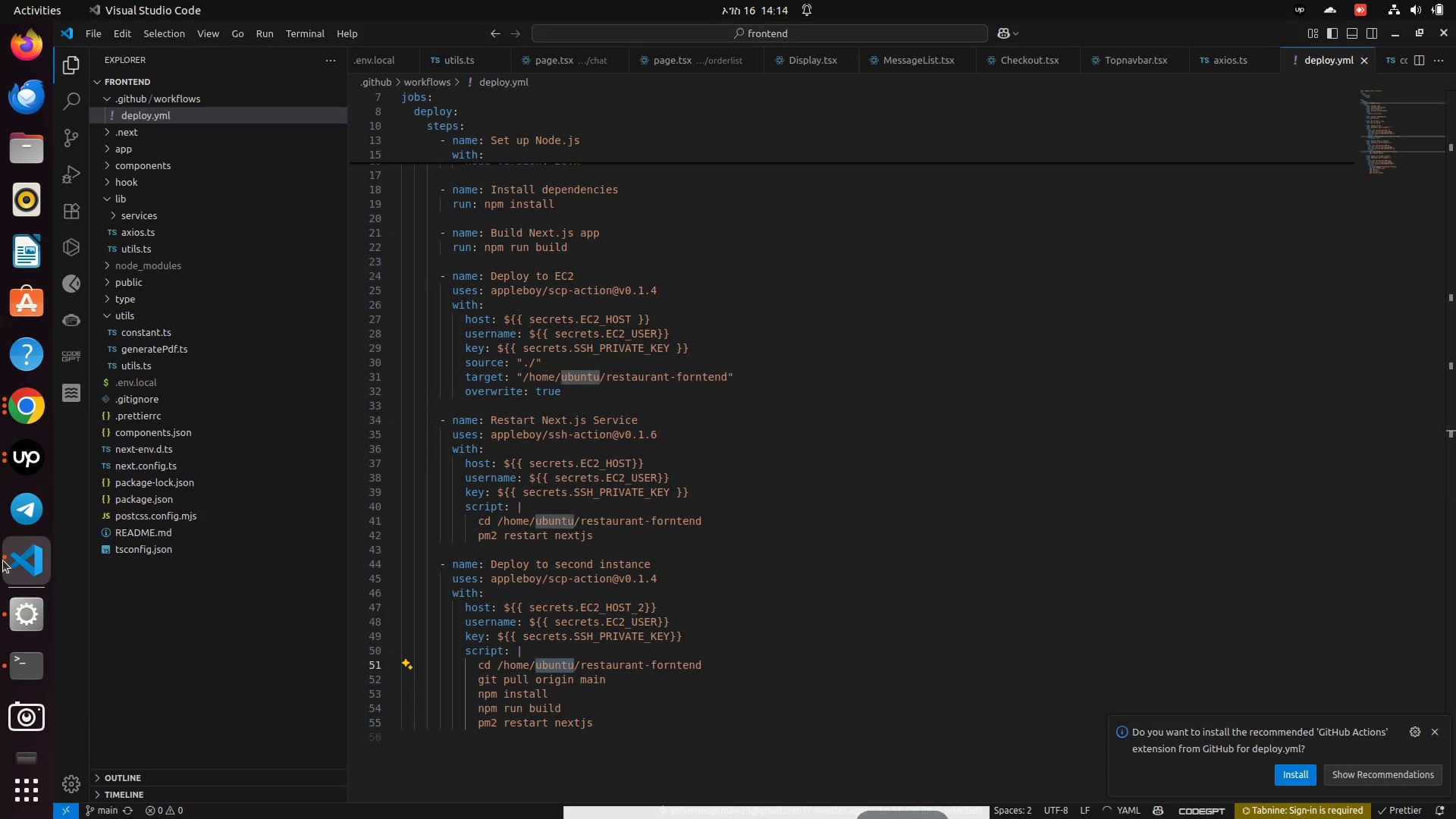 
left_click([7, 556])
 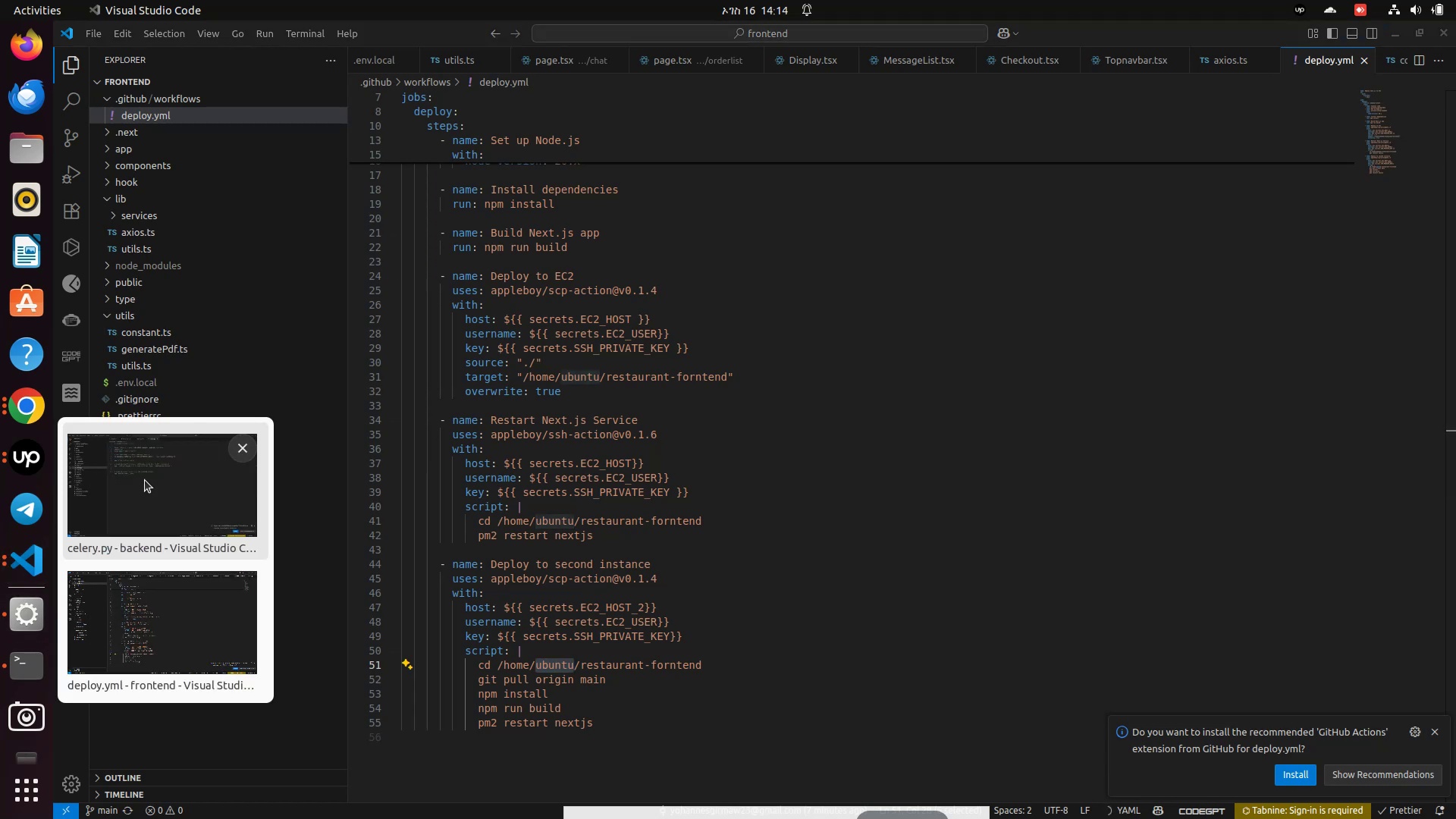 
left_click([145, 480])
 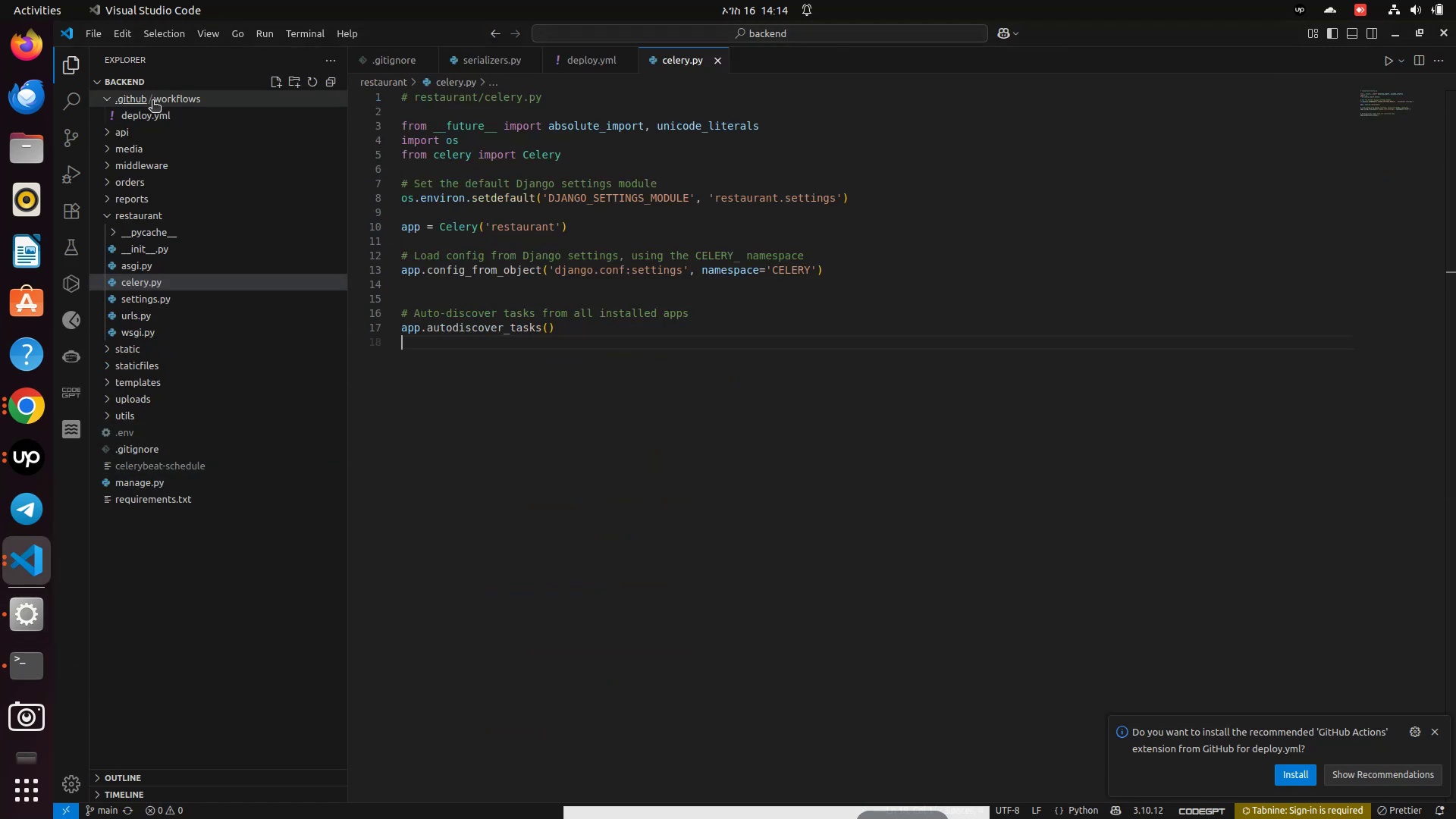 
left_click([152, 111])
 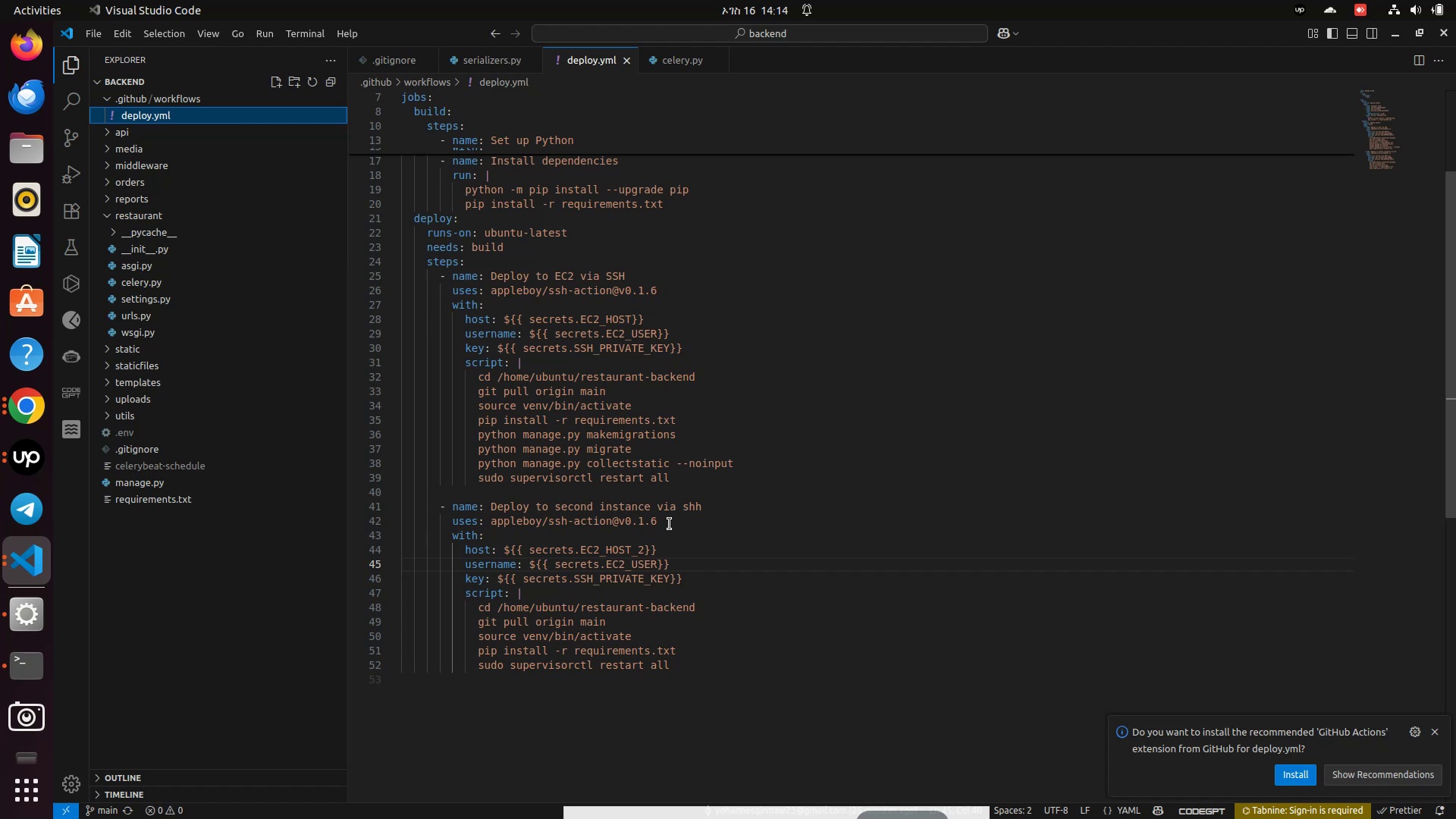 
left_click_drag(start_coordinate=[670, 524], to_coordinate=[491, 521])
 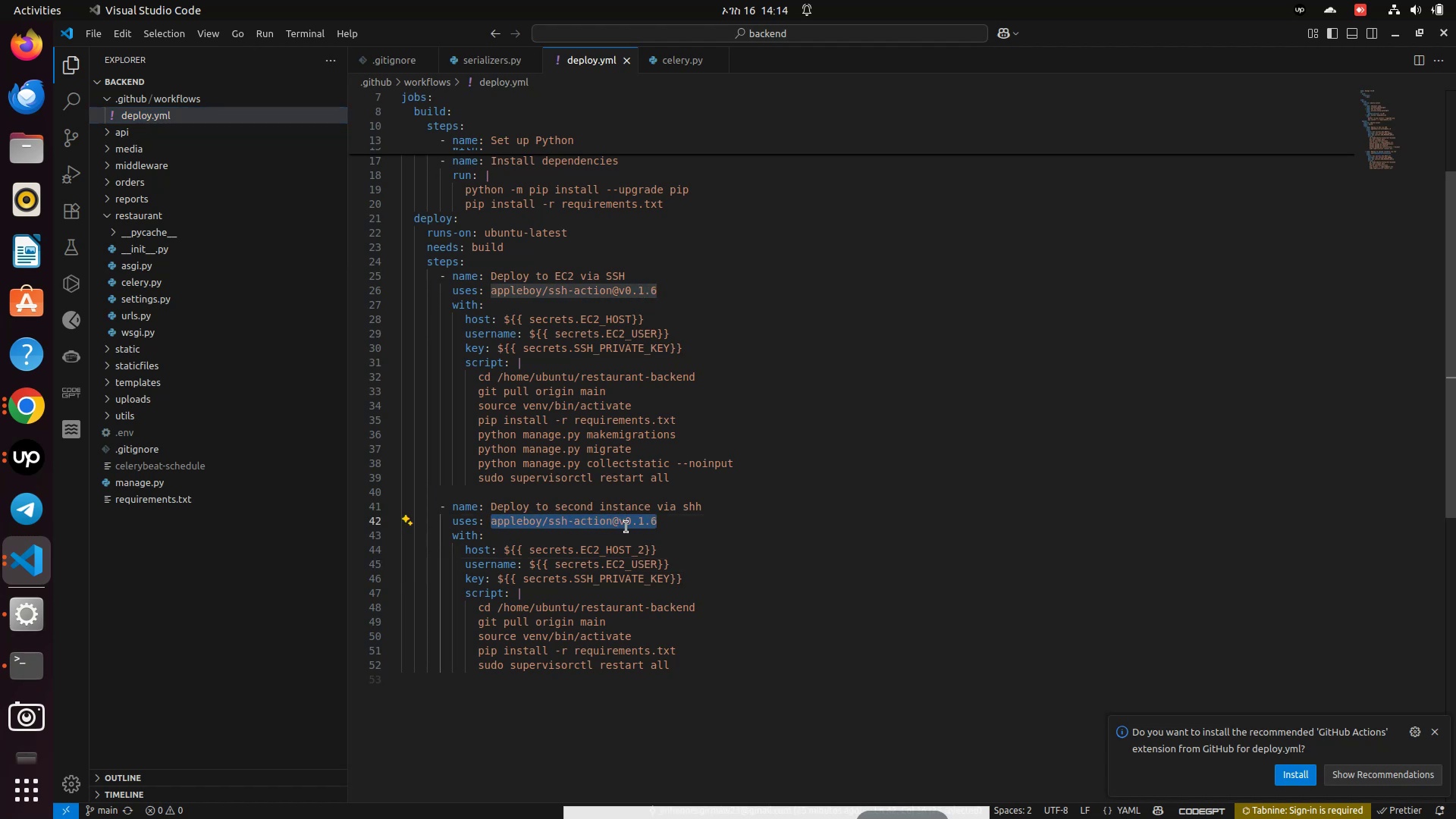 
key(Control+C)
 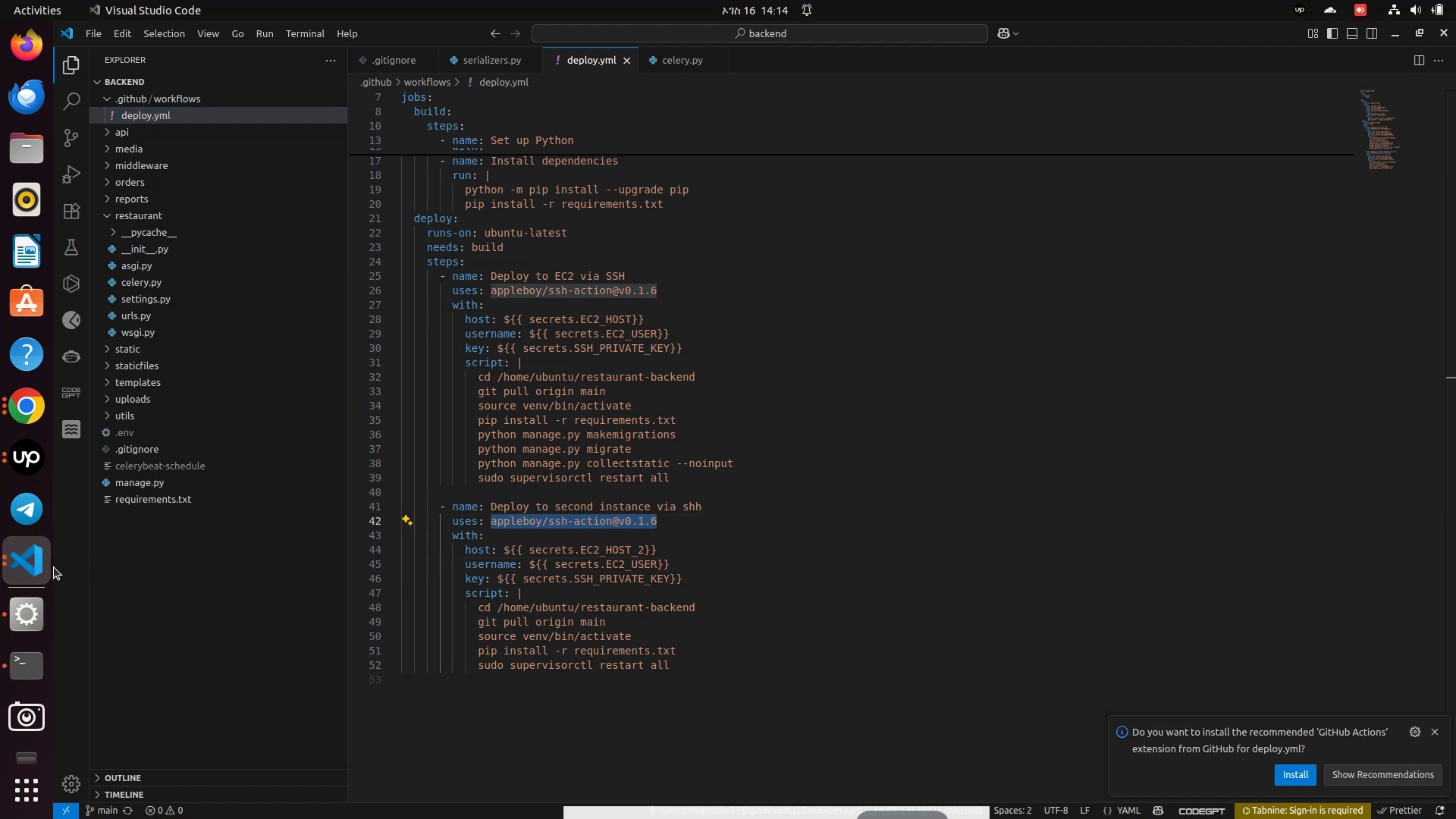 
left_click([26, 551])
 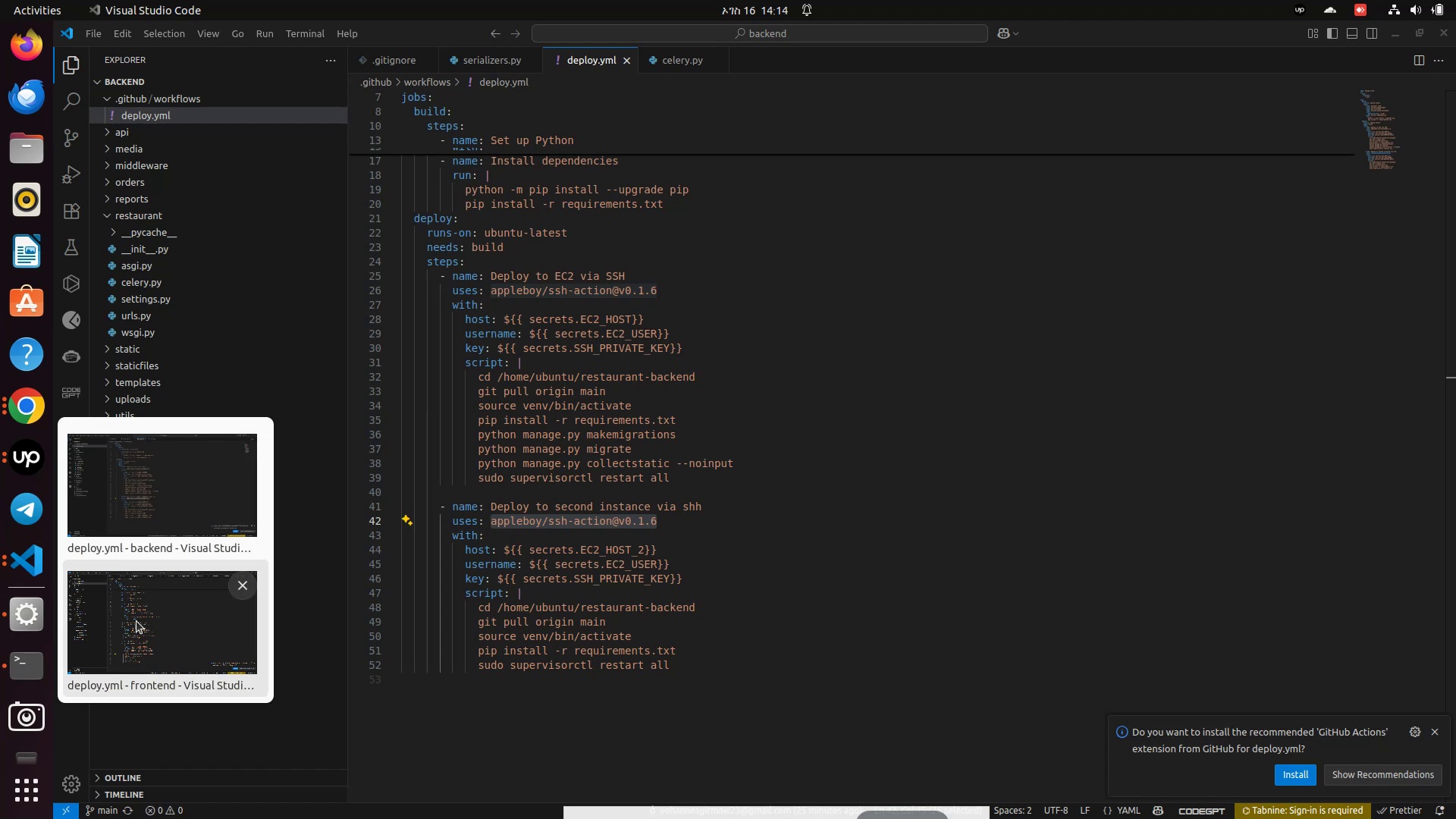 
left_click([140, 624])
 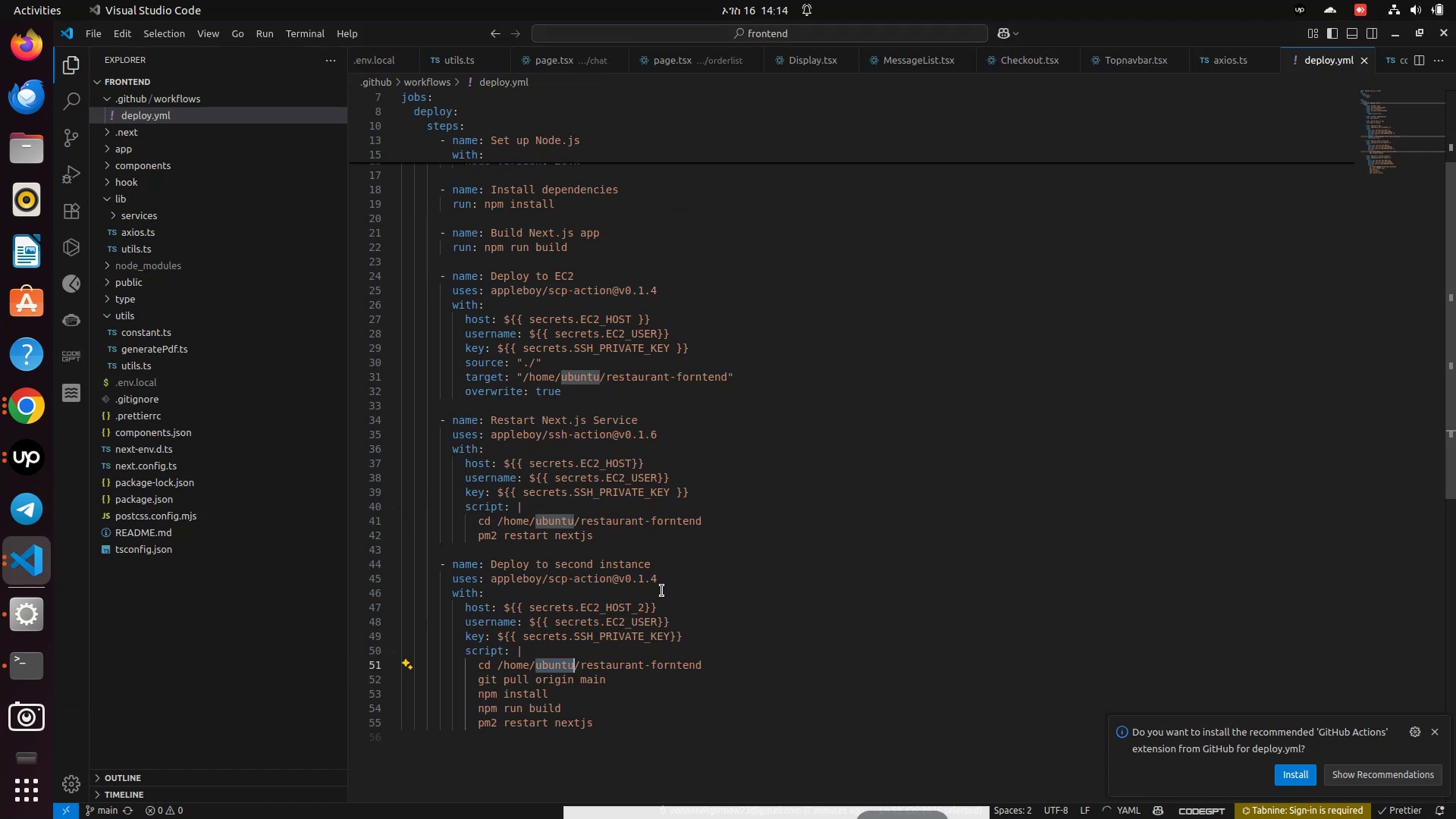 
left_click_drag(start_coordinate=[662, 579], to_coordinate=[490, 582])
 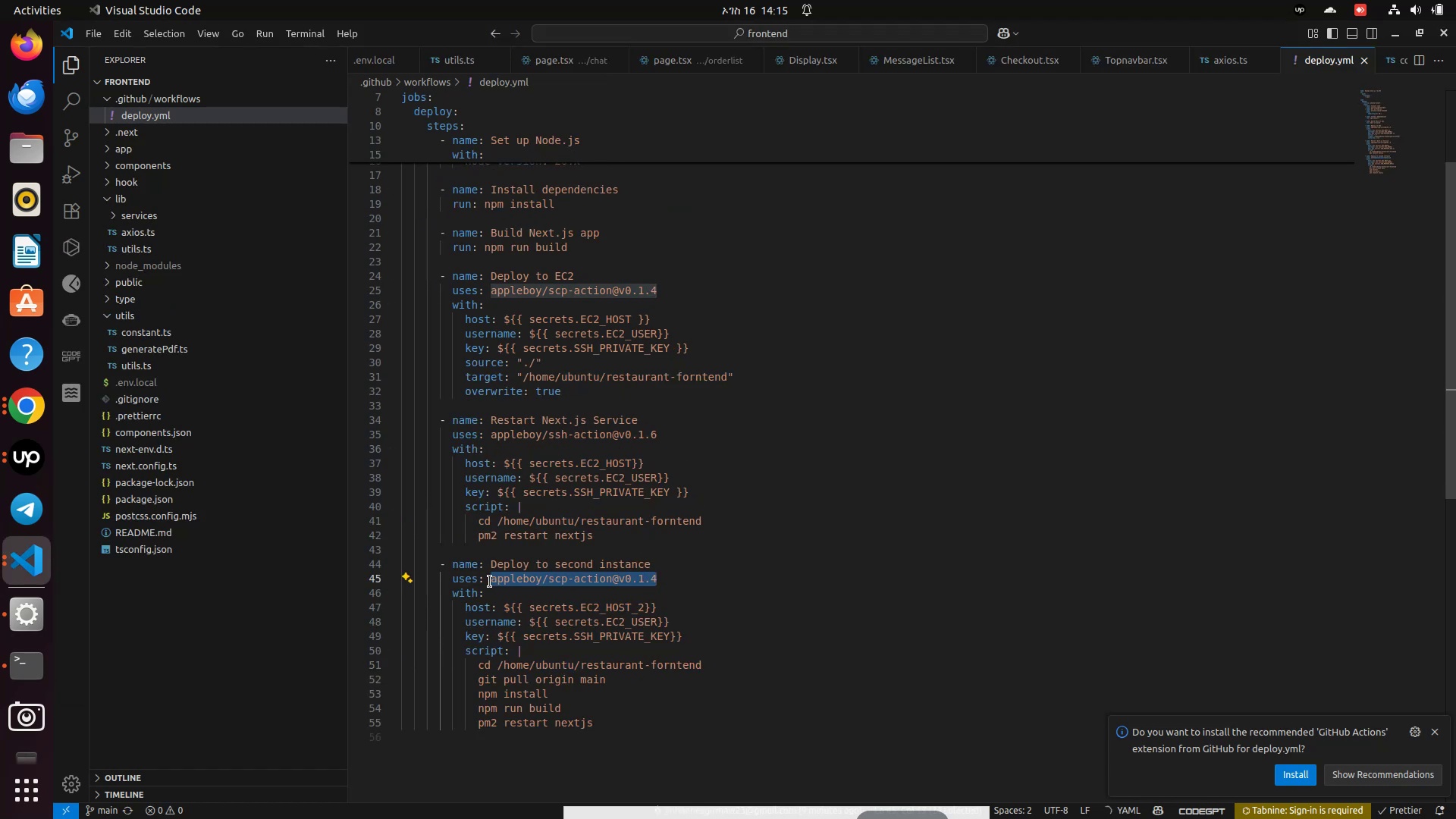 
key(Control+V)
 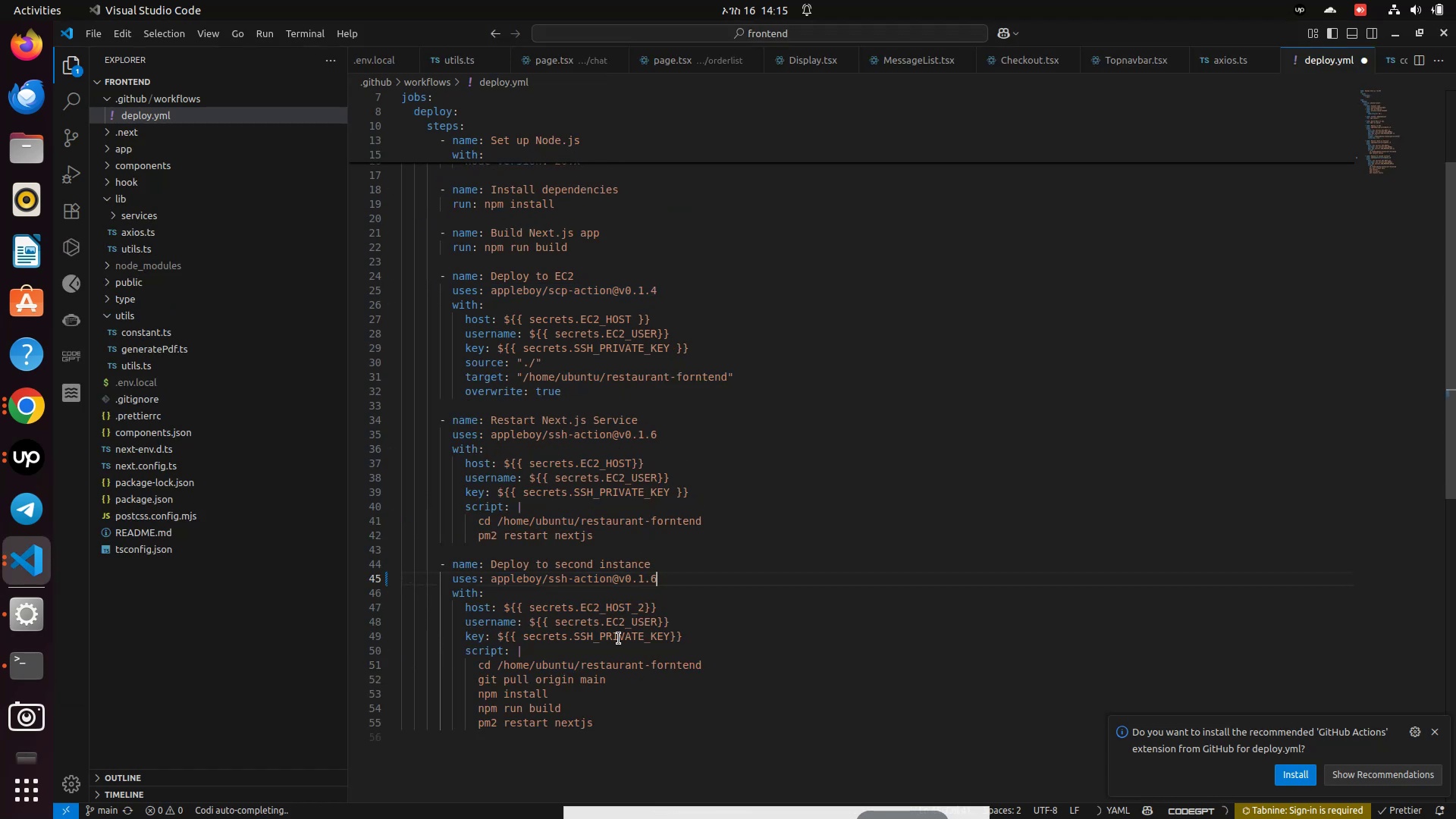 
key(Control+S)
 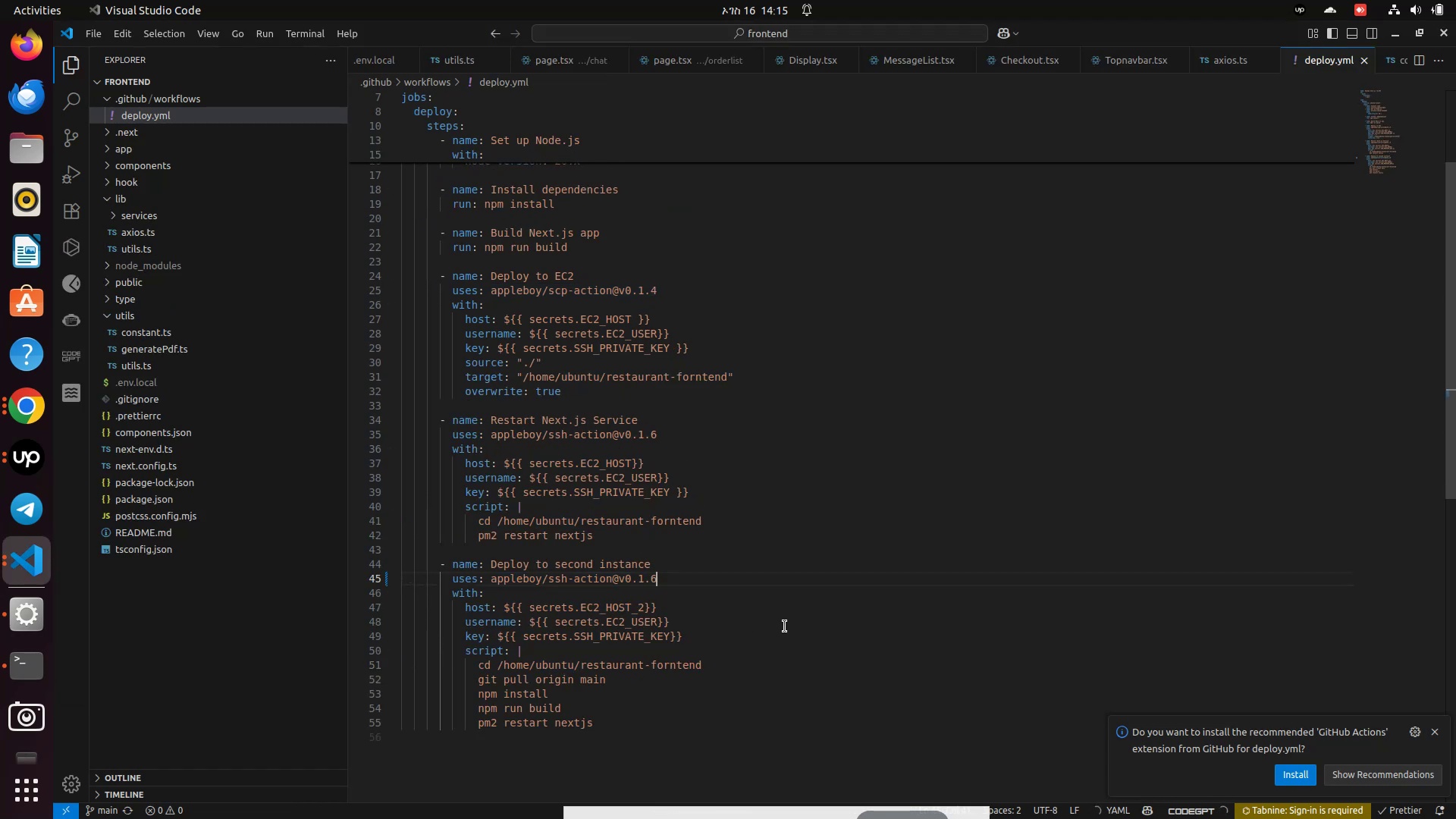 
key(Control+S)
 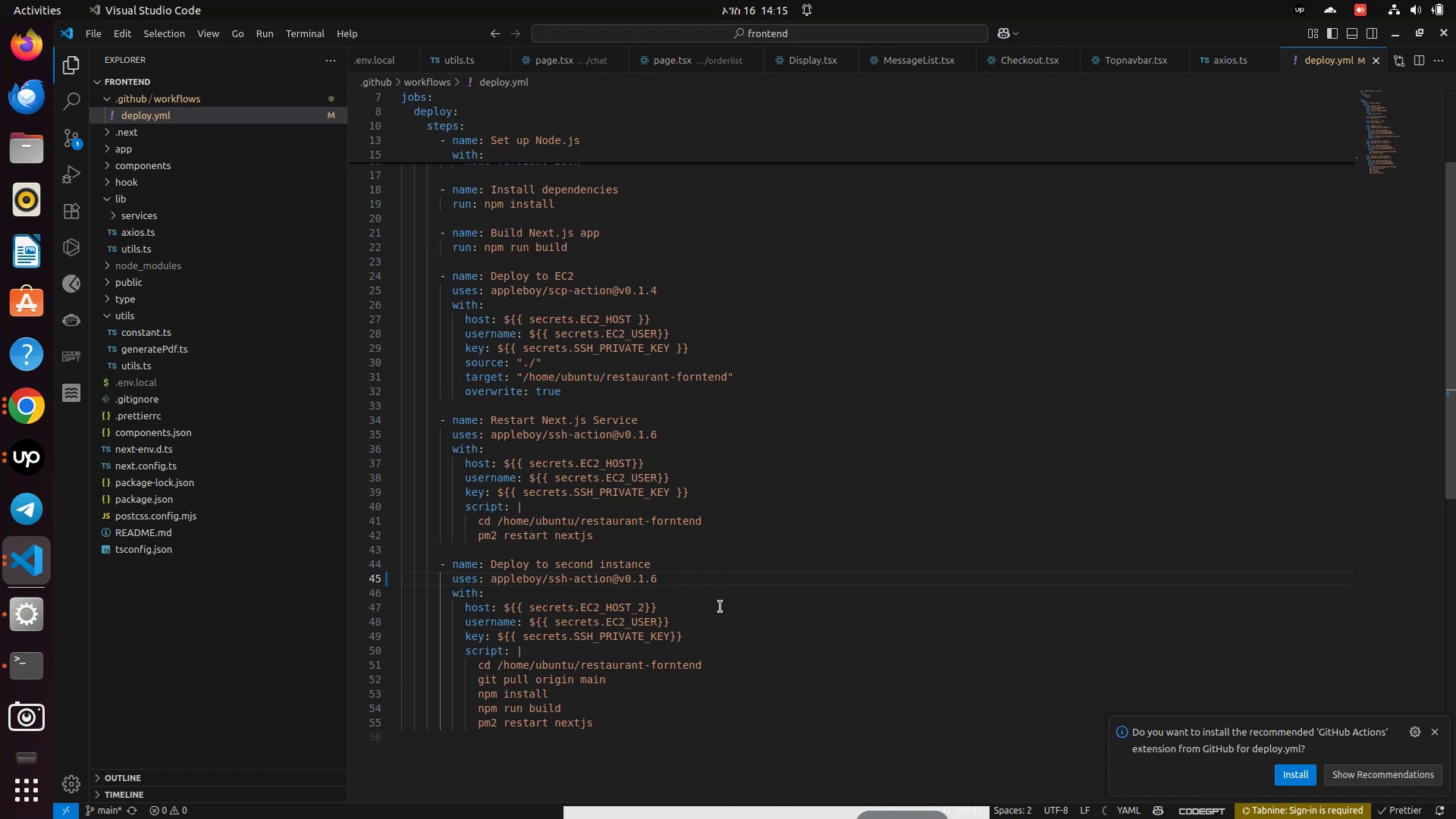 
wait(12.33)
 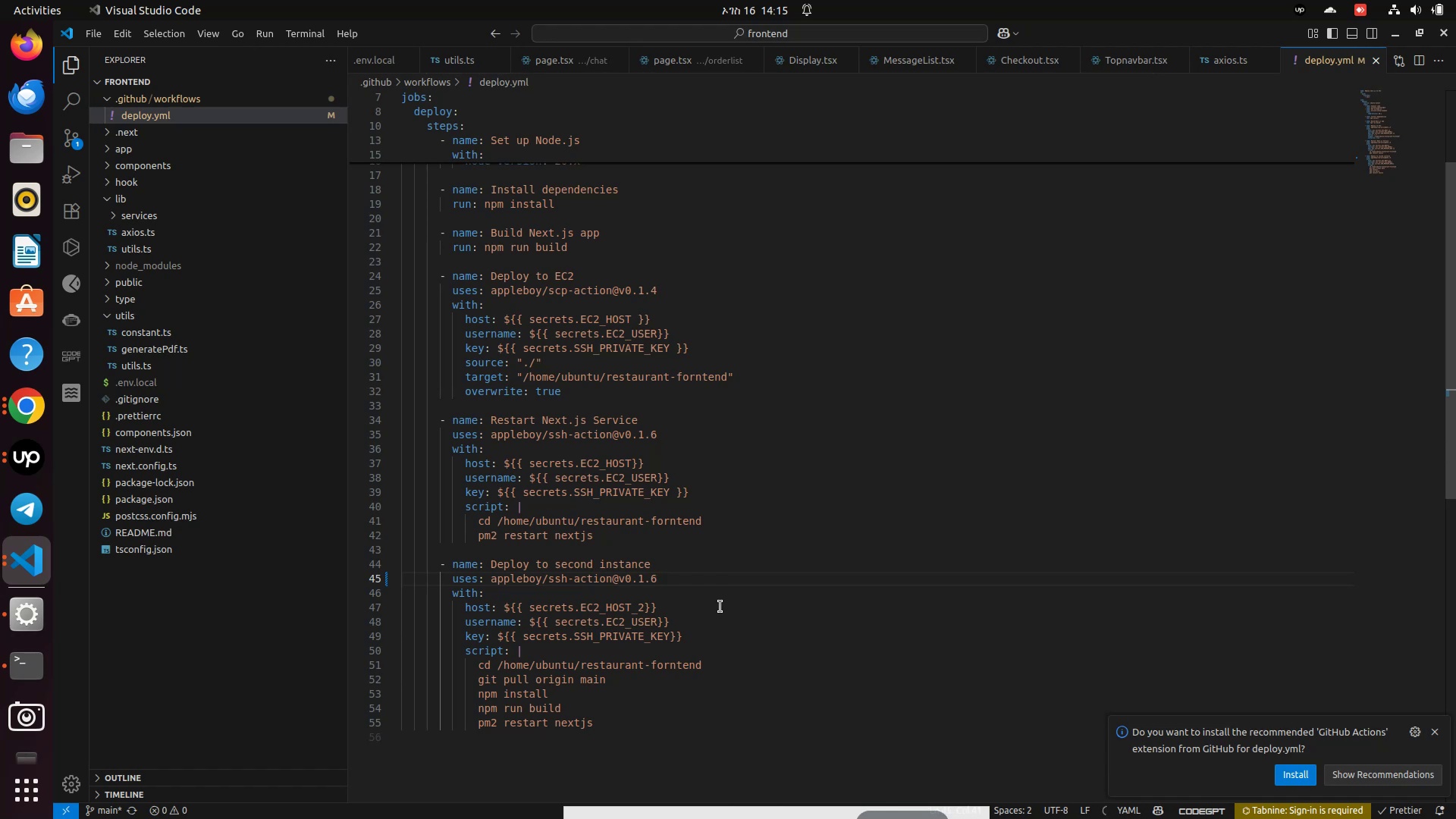 
left_click([20, 673])
 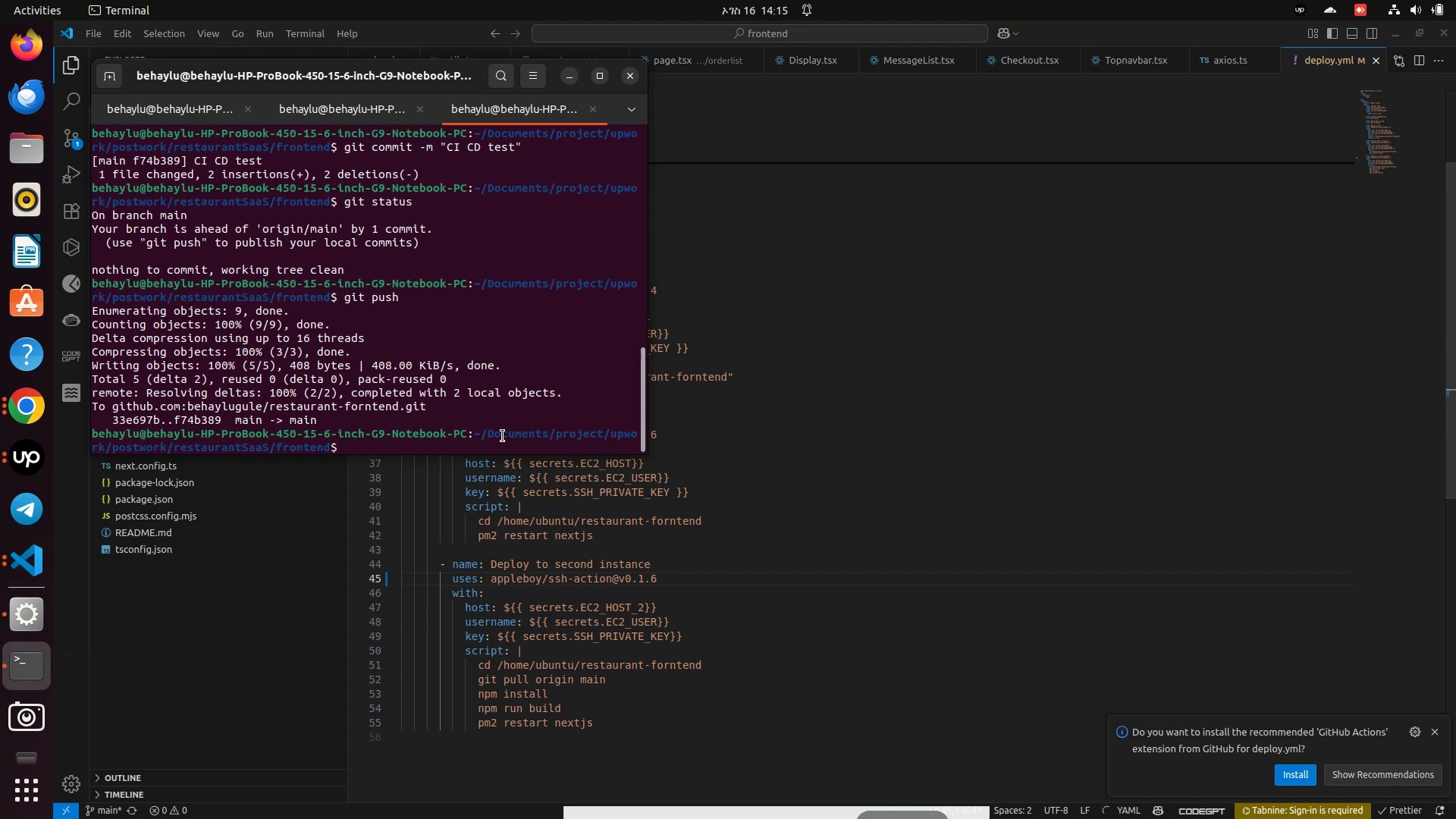 
type(git status)
 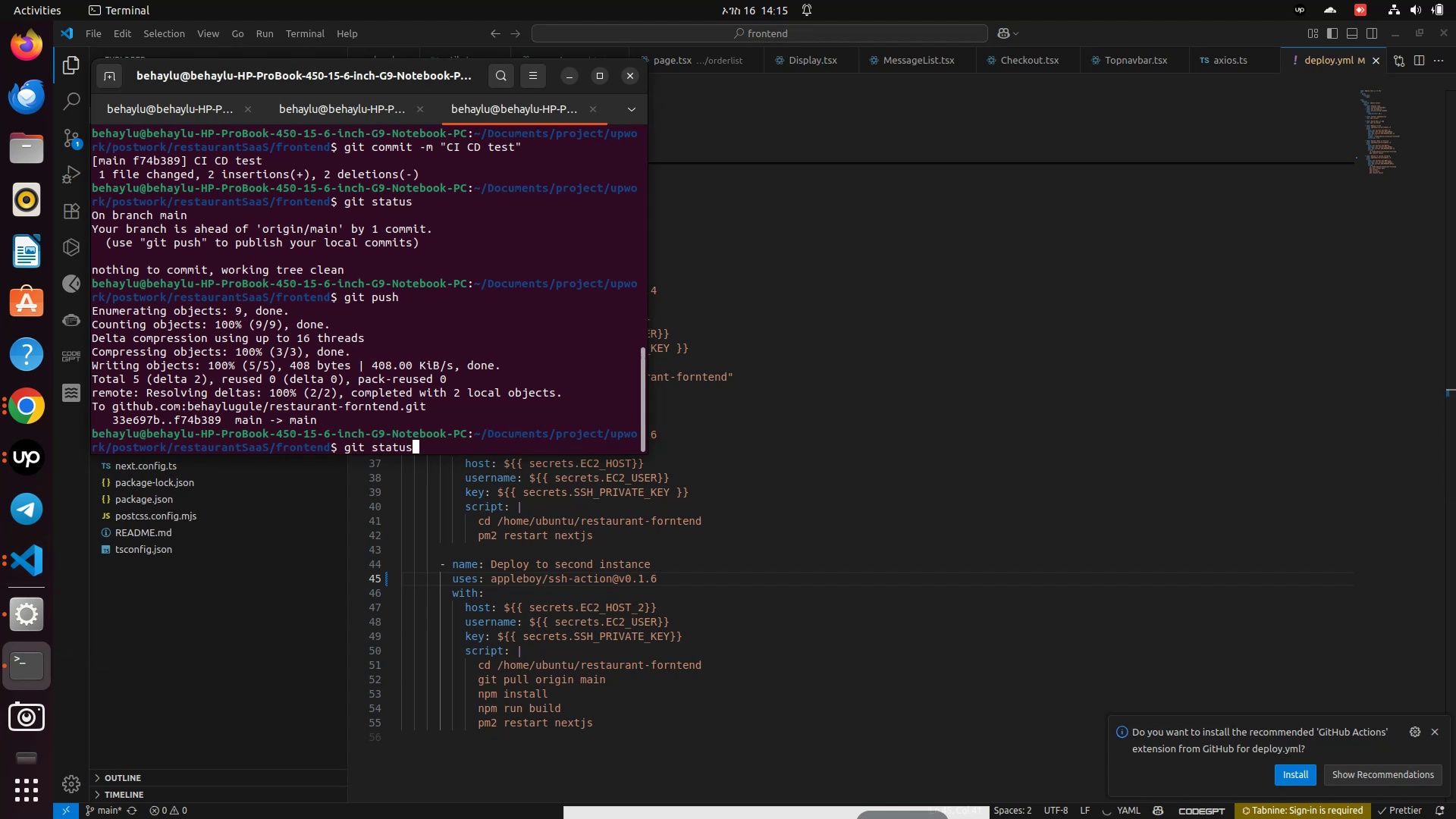 
key(Enter)
 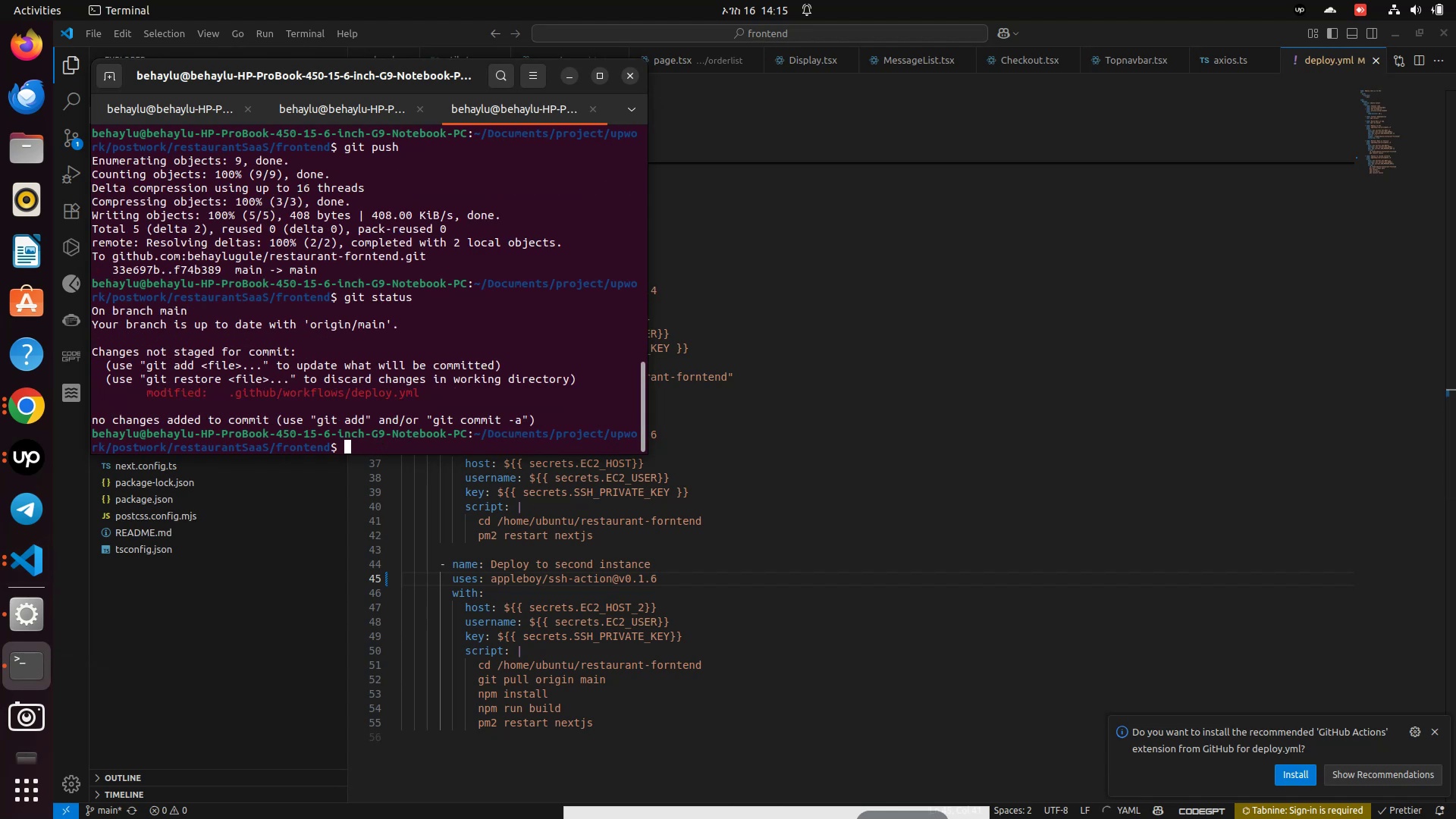 
type(git add .)
 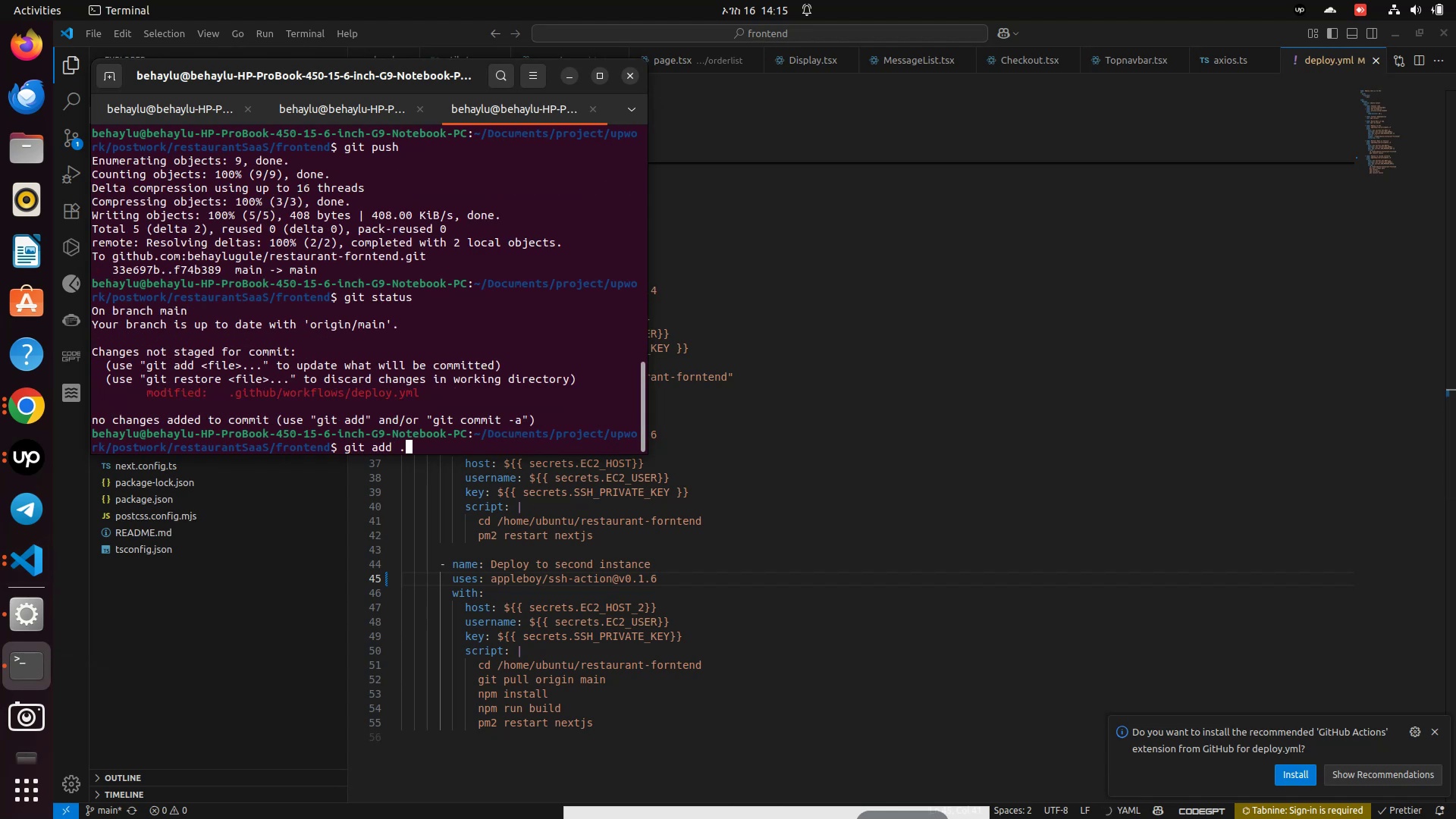 
key(Enter)
 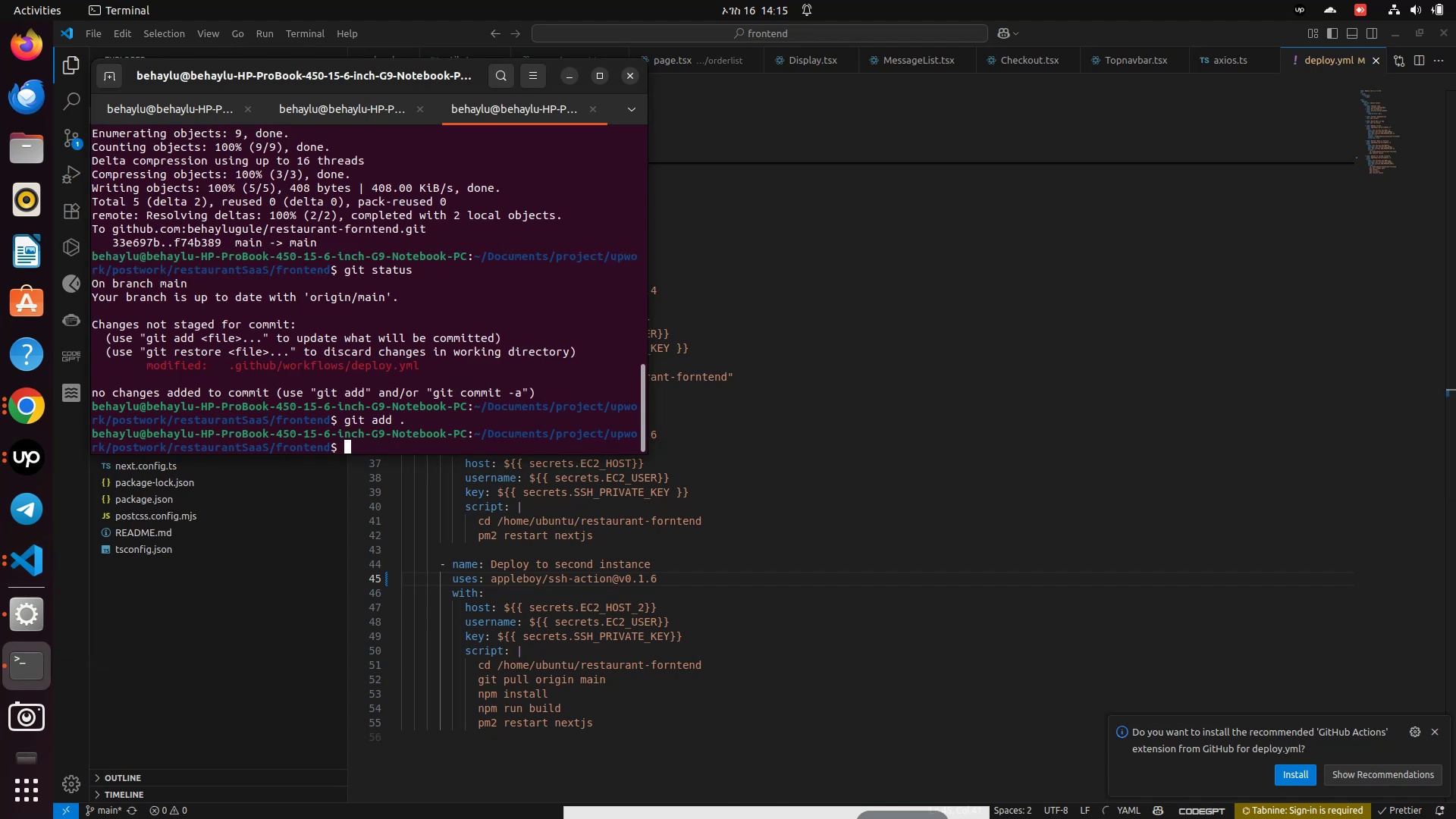 
type(git commit -m "data")
key(Backspace)
key(Backspace)
key(Backspace)
key(Backspace)
key(Backspace)
type(CI CD test")
 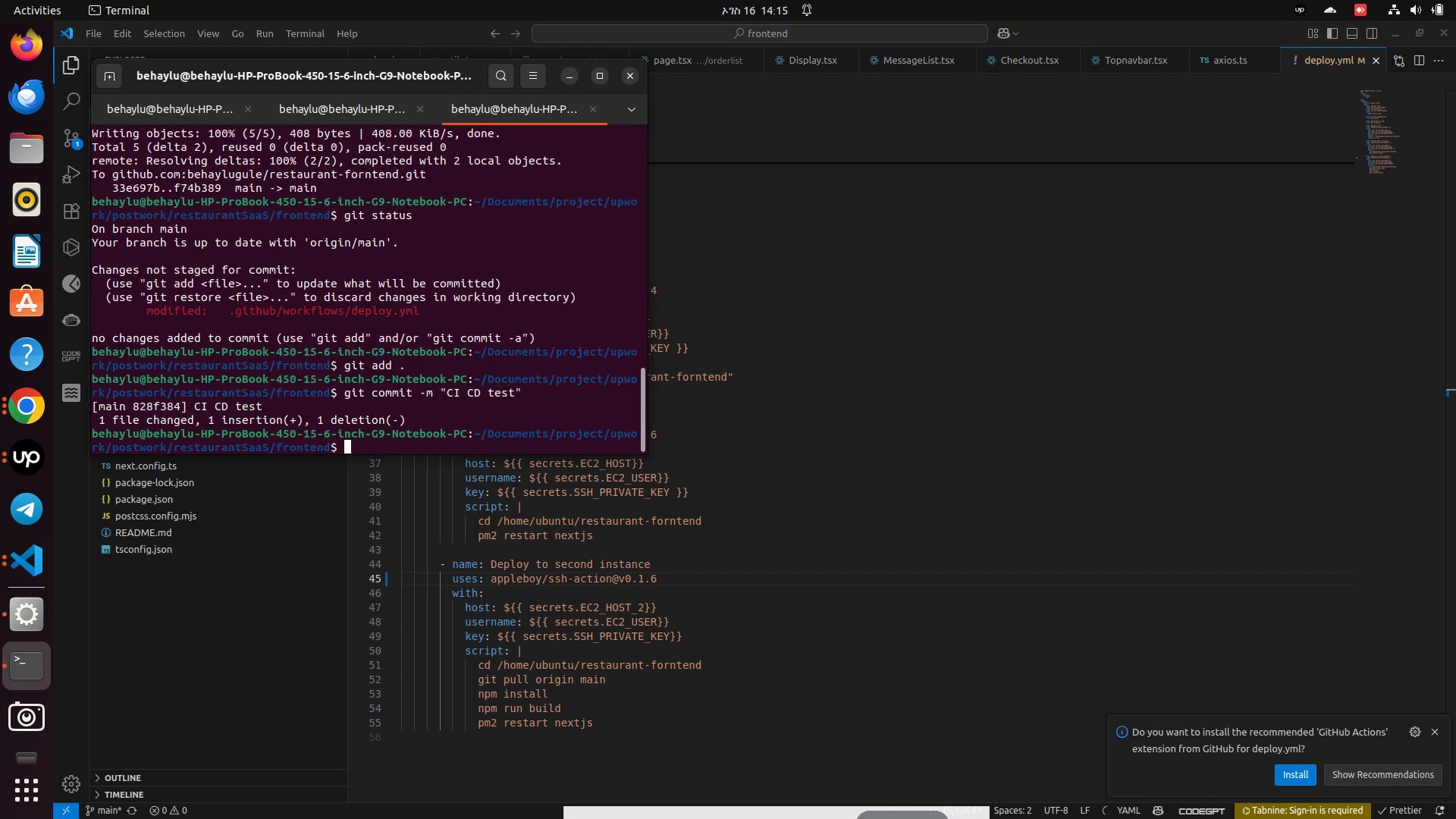 
 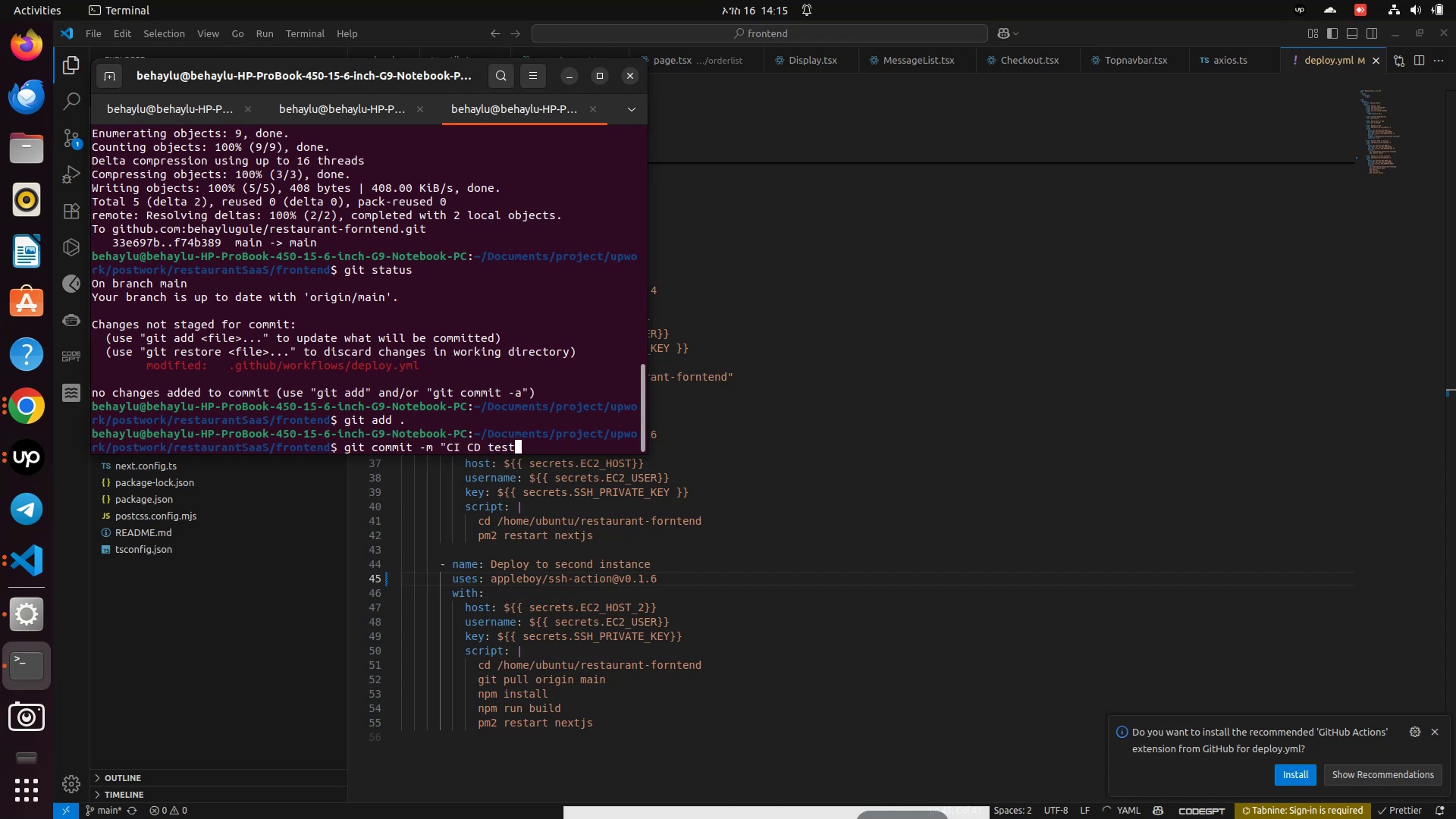 
key(Enter)
 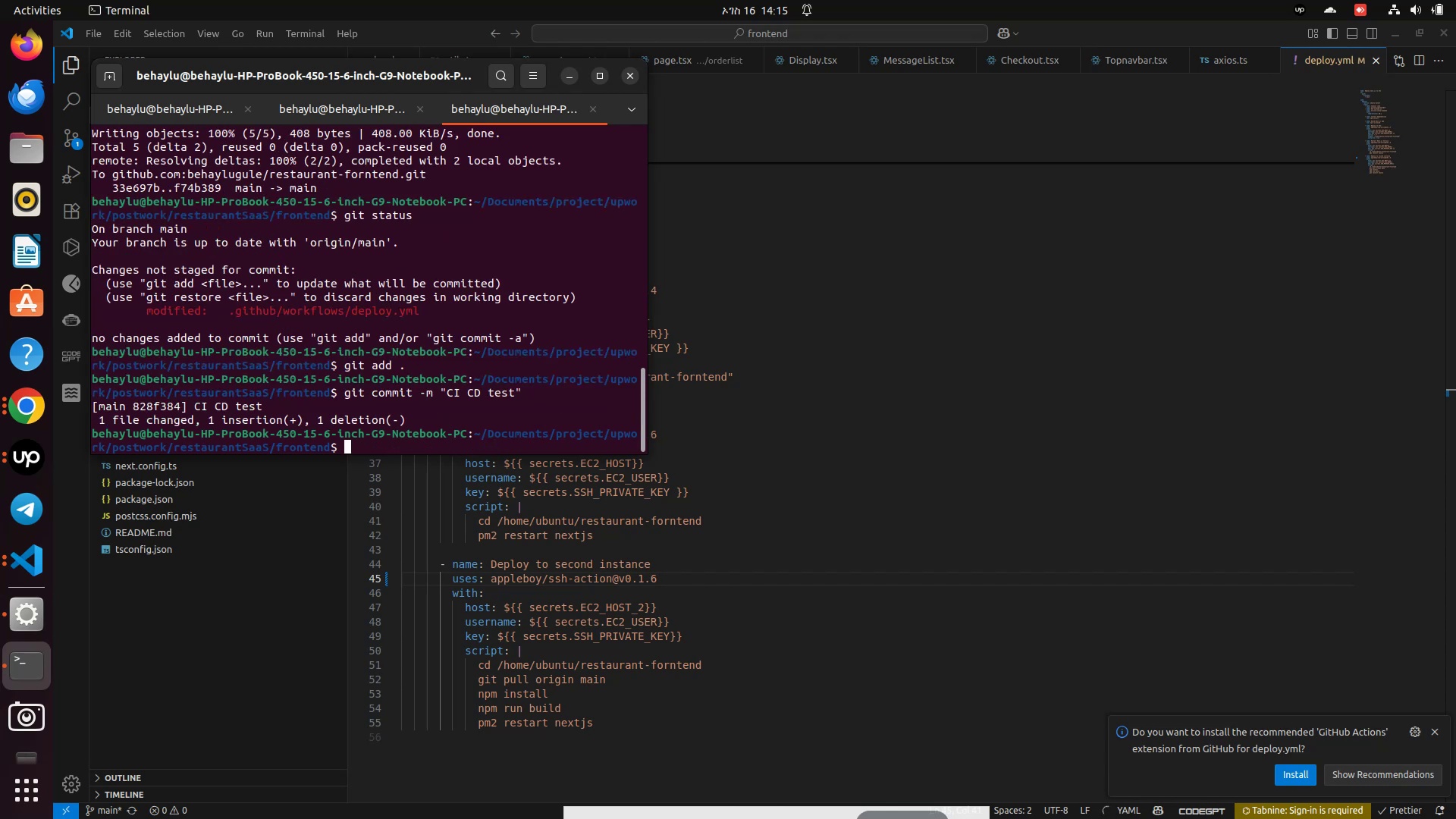 
type(git status)
 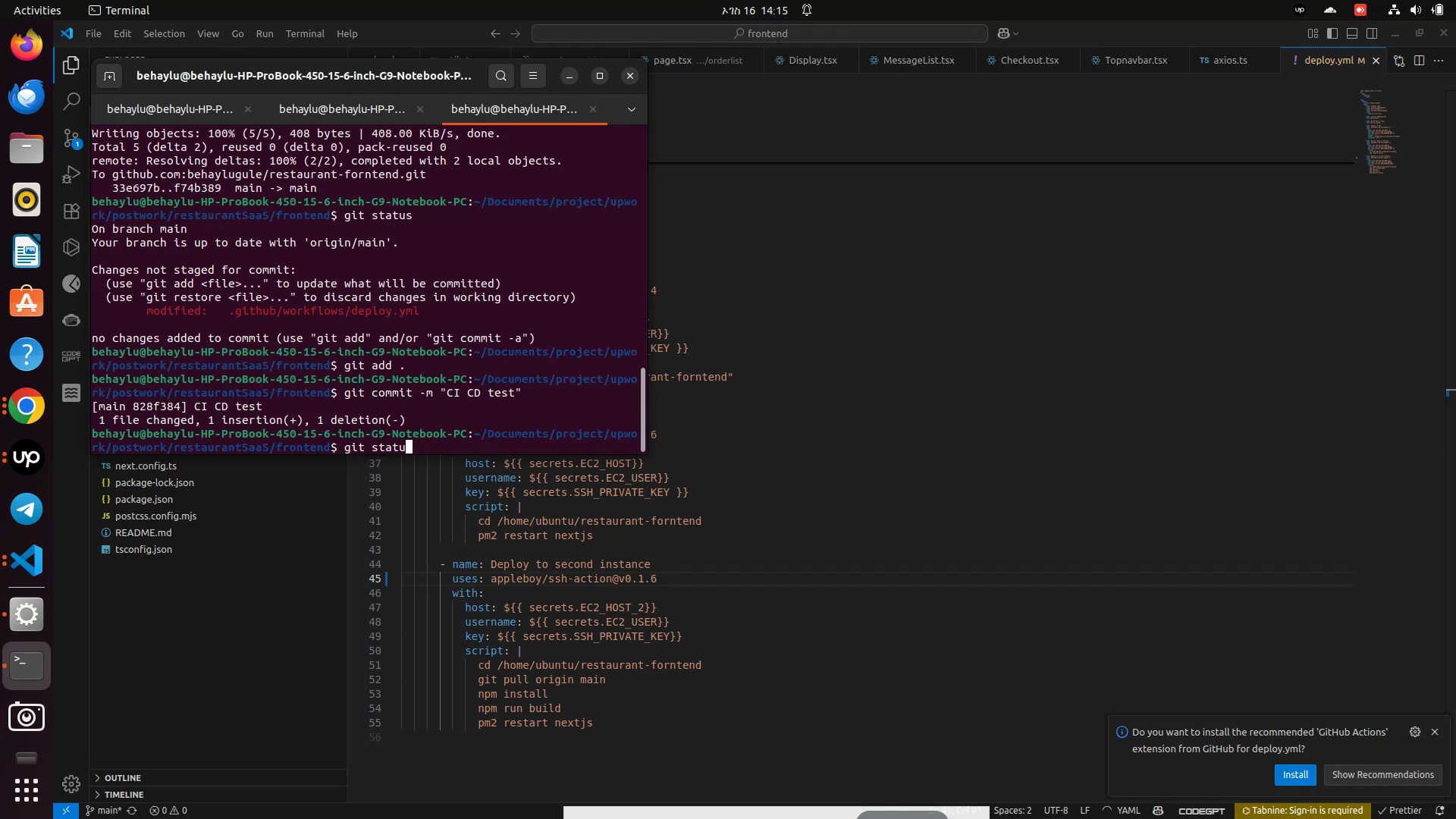 
key(Enter)
 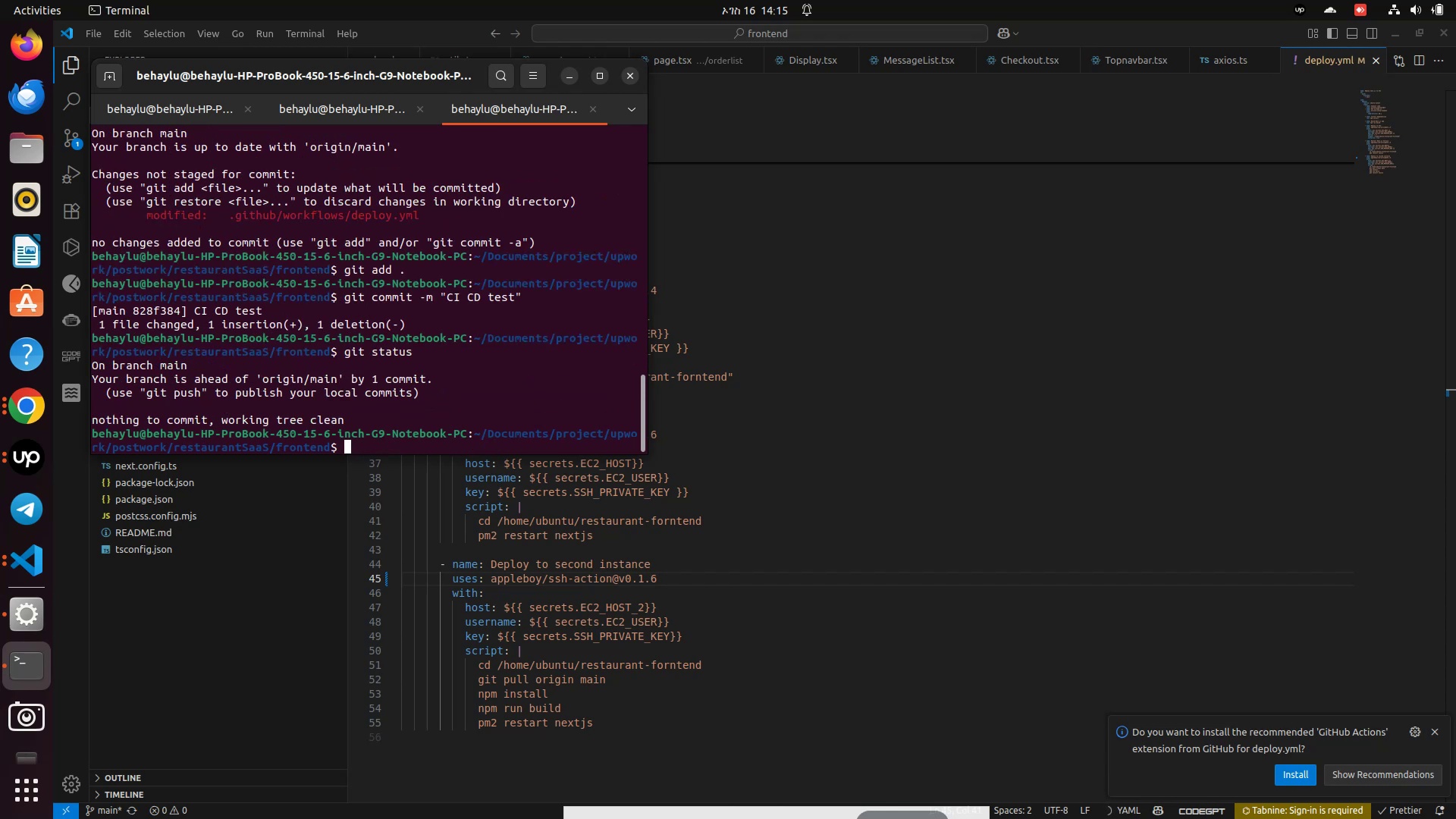 
type(git)
key(Backspace)
key(Backspace)
key(Backspace)
type(git push )
 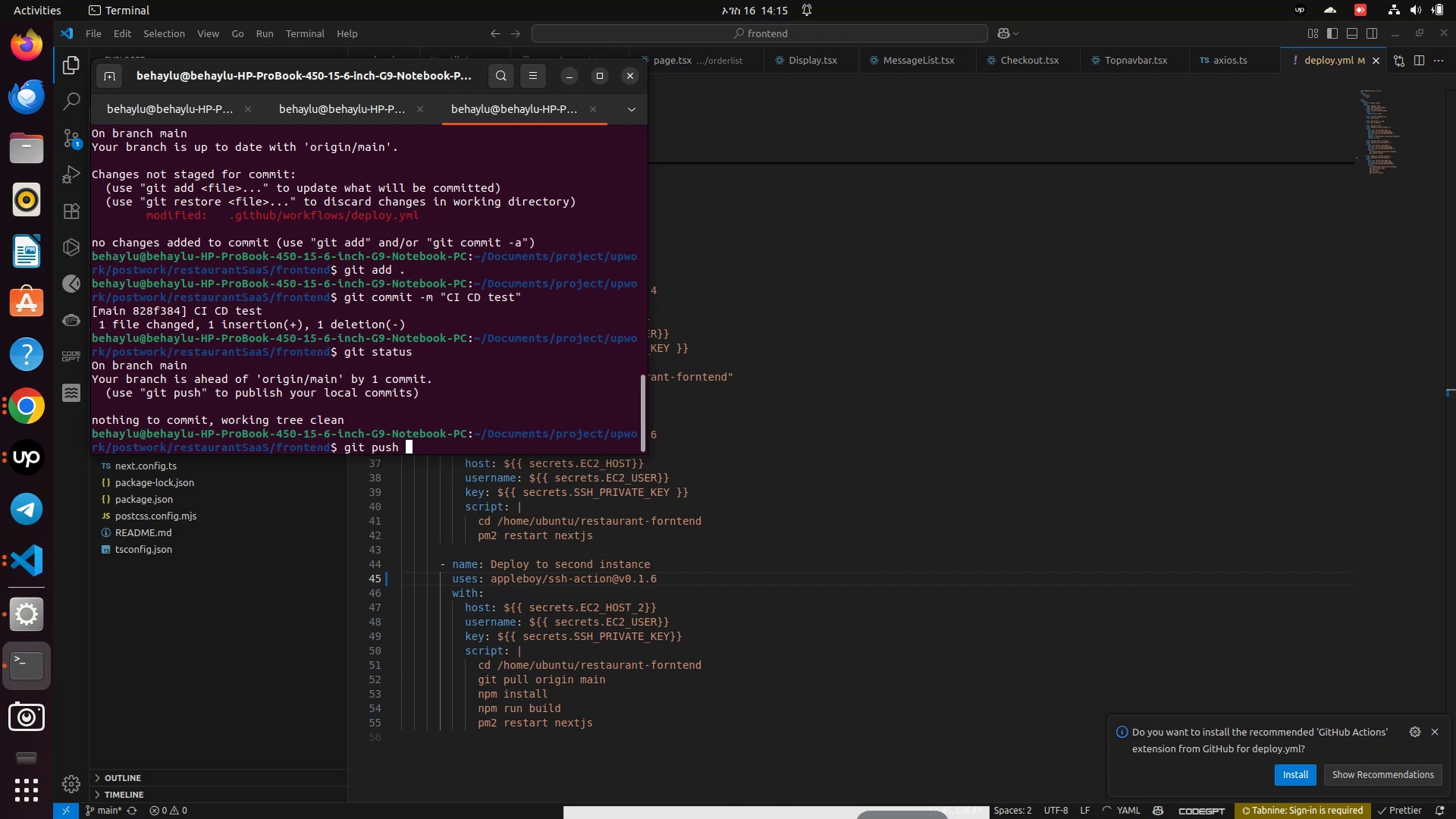 
key(Enter)
 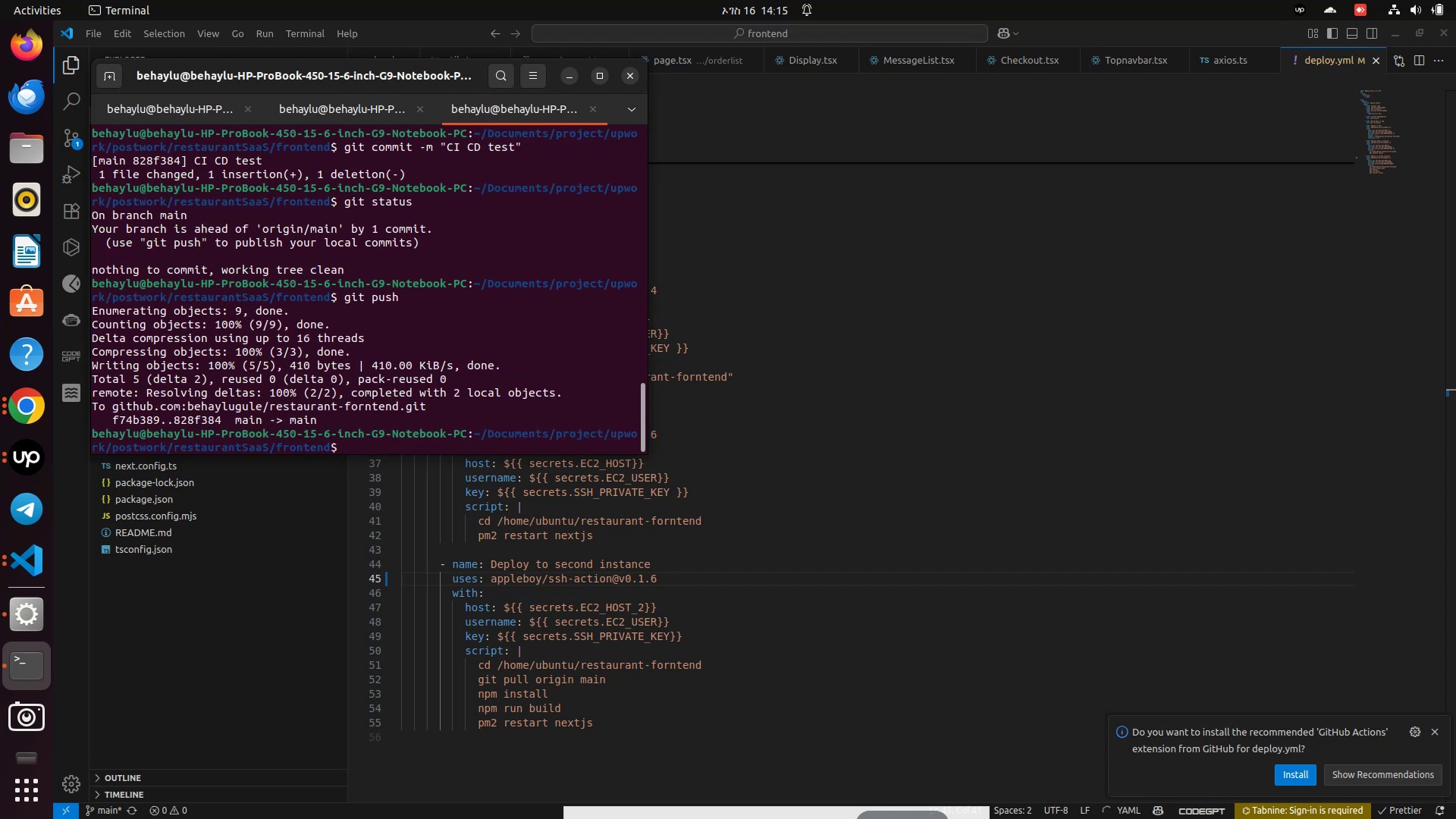 
wait(9.84)
 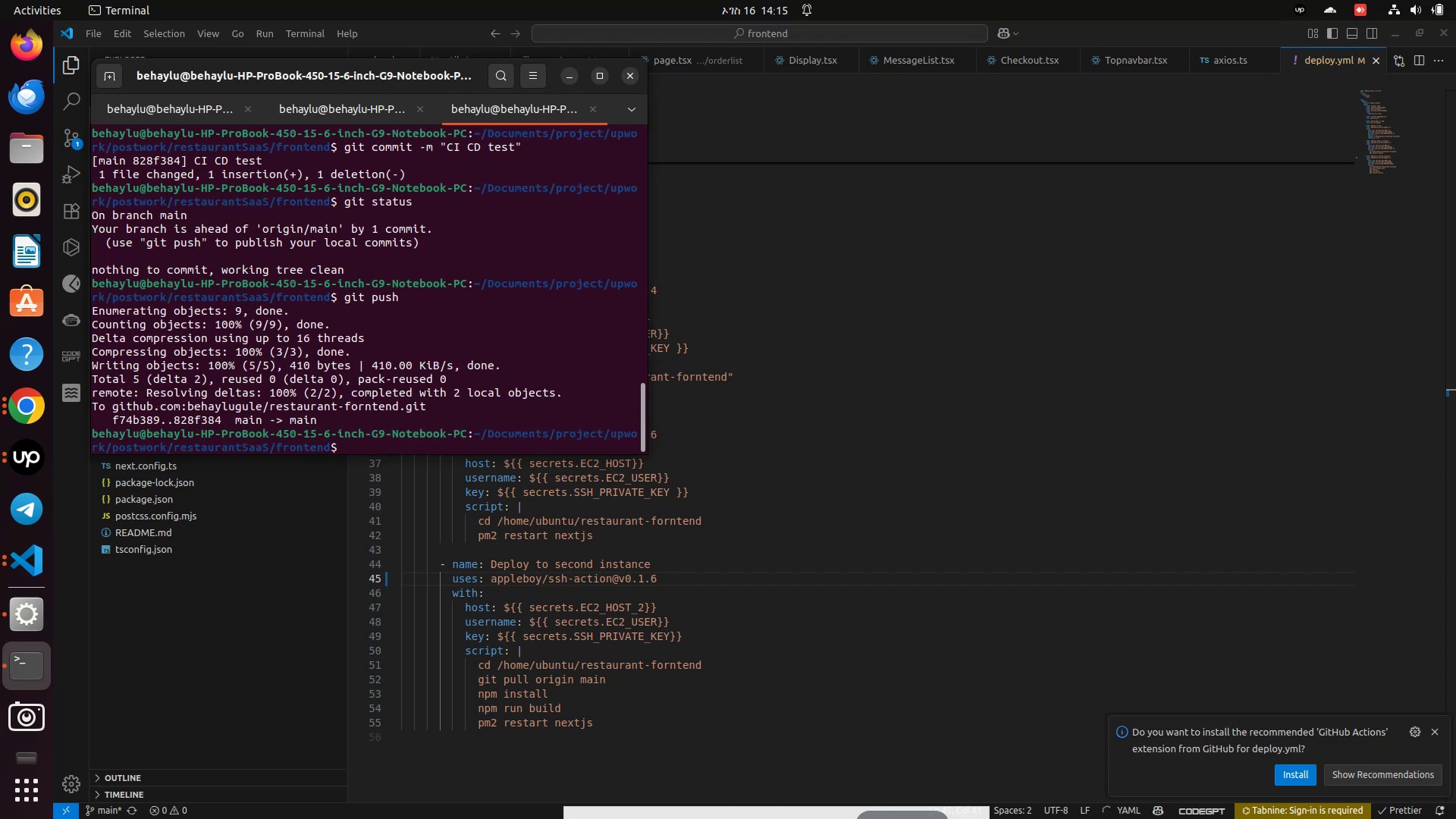 
left_click([35, 411])
 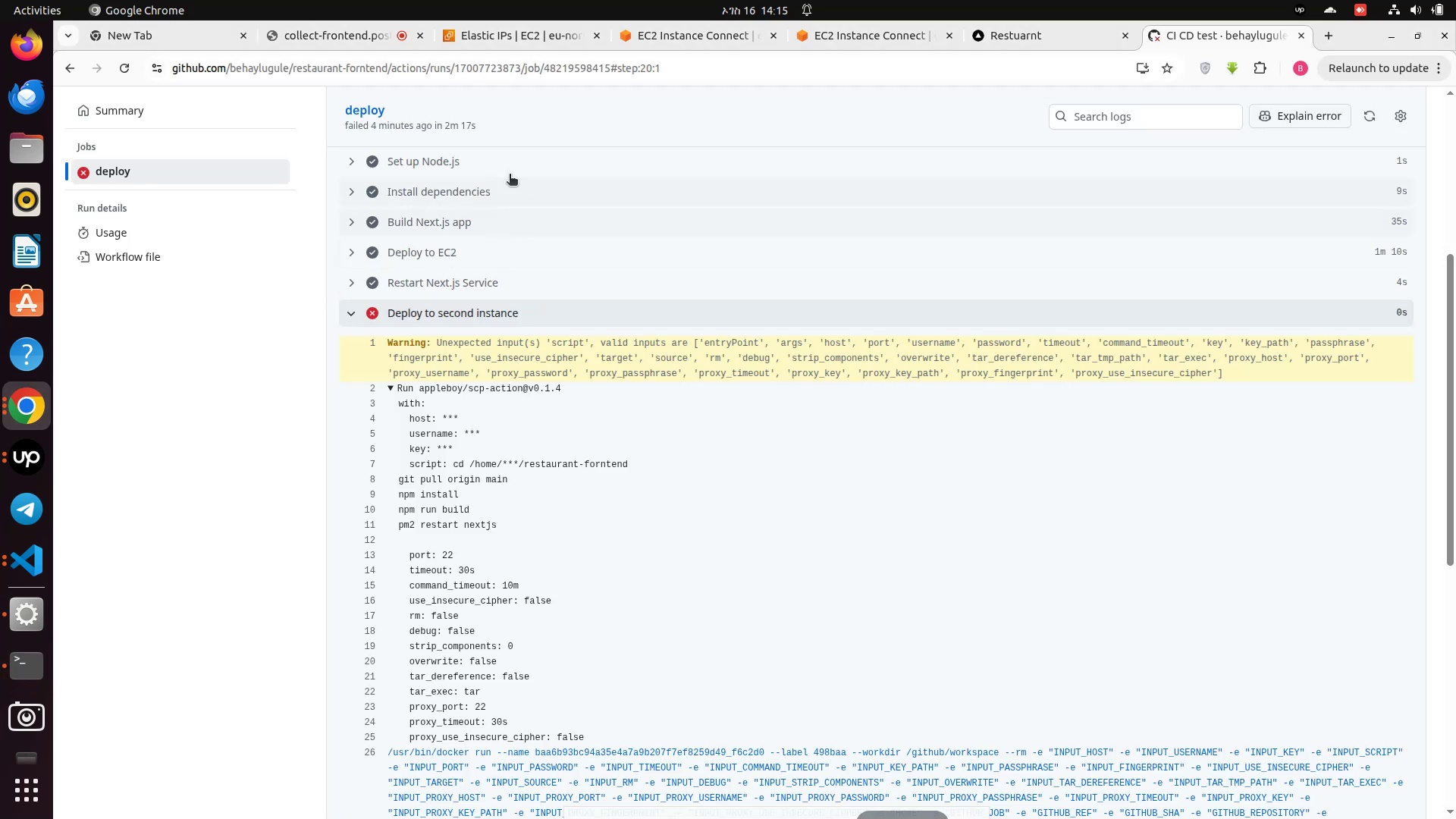 
scroll: coordinate [586, 221], scroll_direction: up, amount: 10.0
 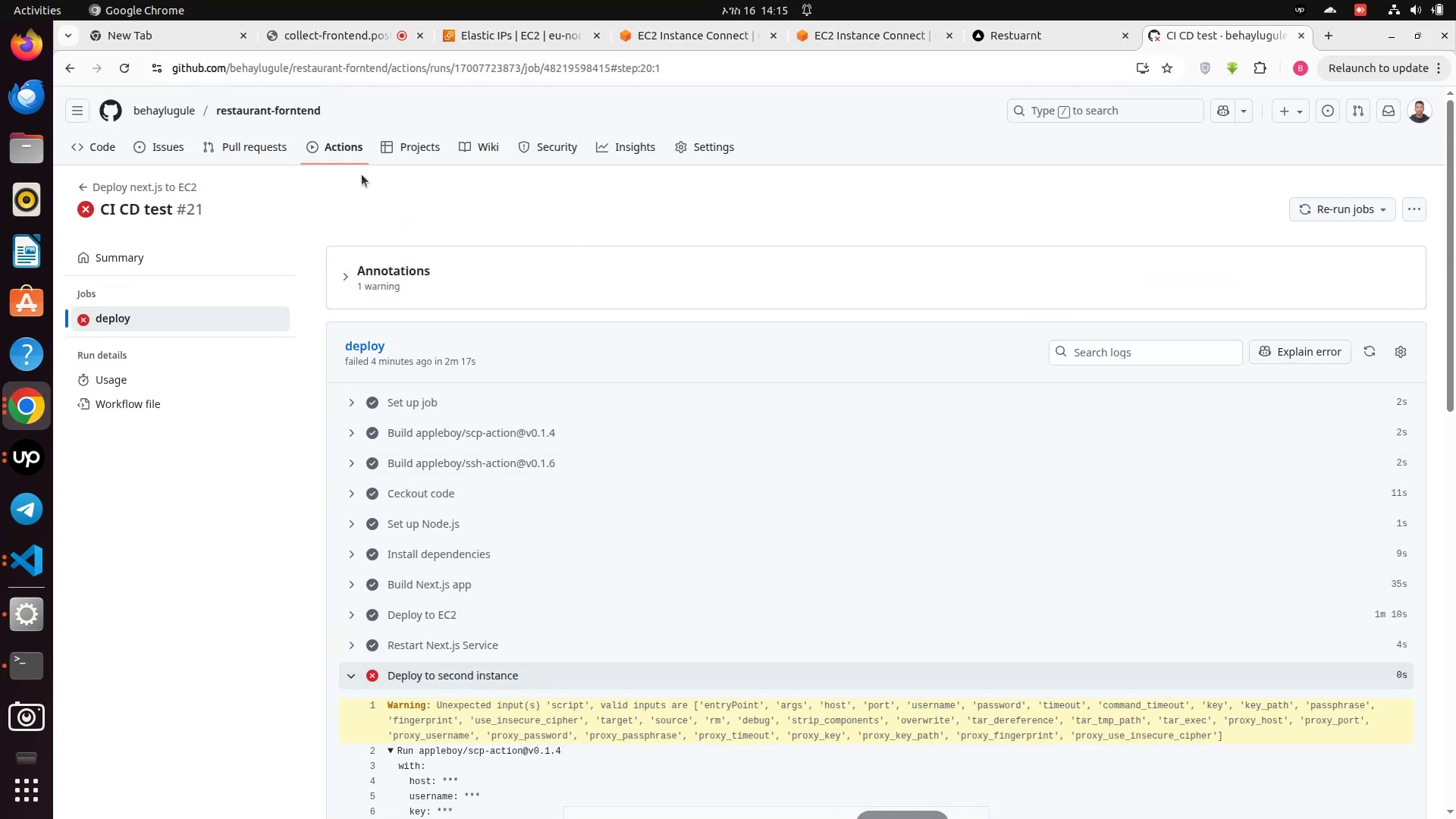 
left_click([334, 153])
 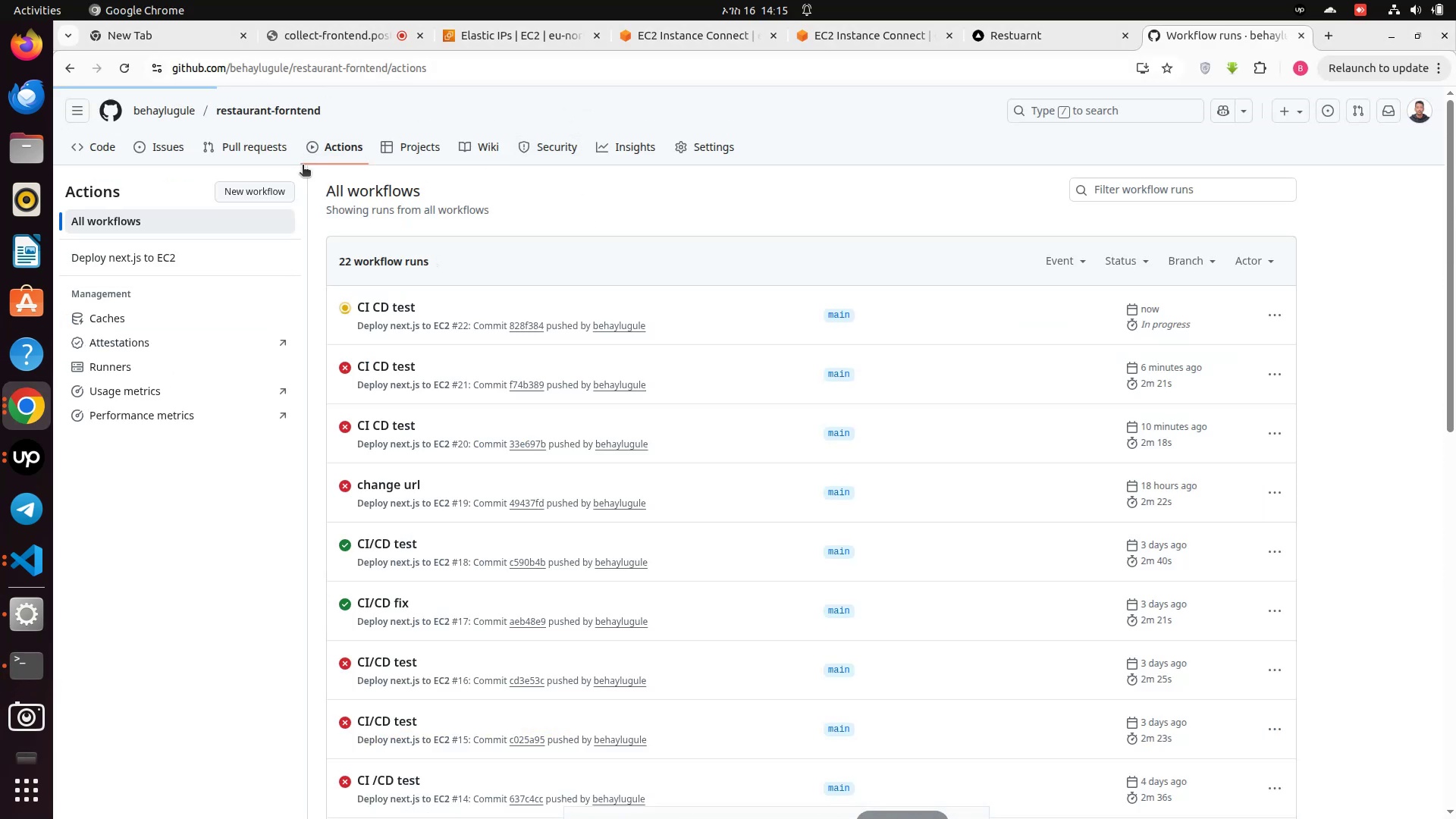 
left_click([400, 302])
 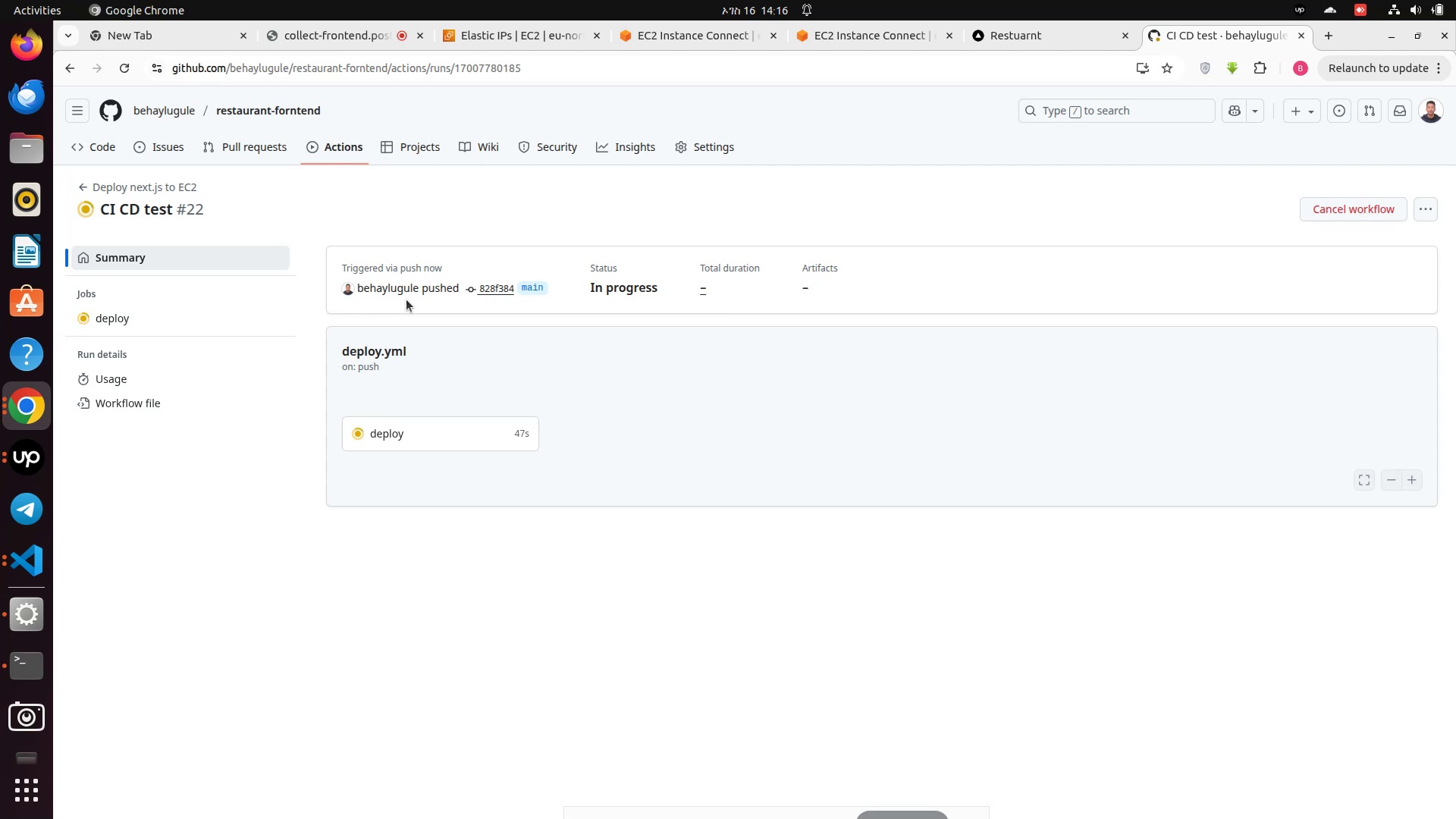 
wait(41.72)
 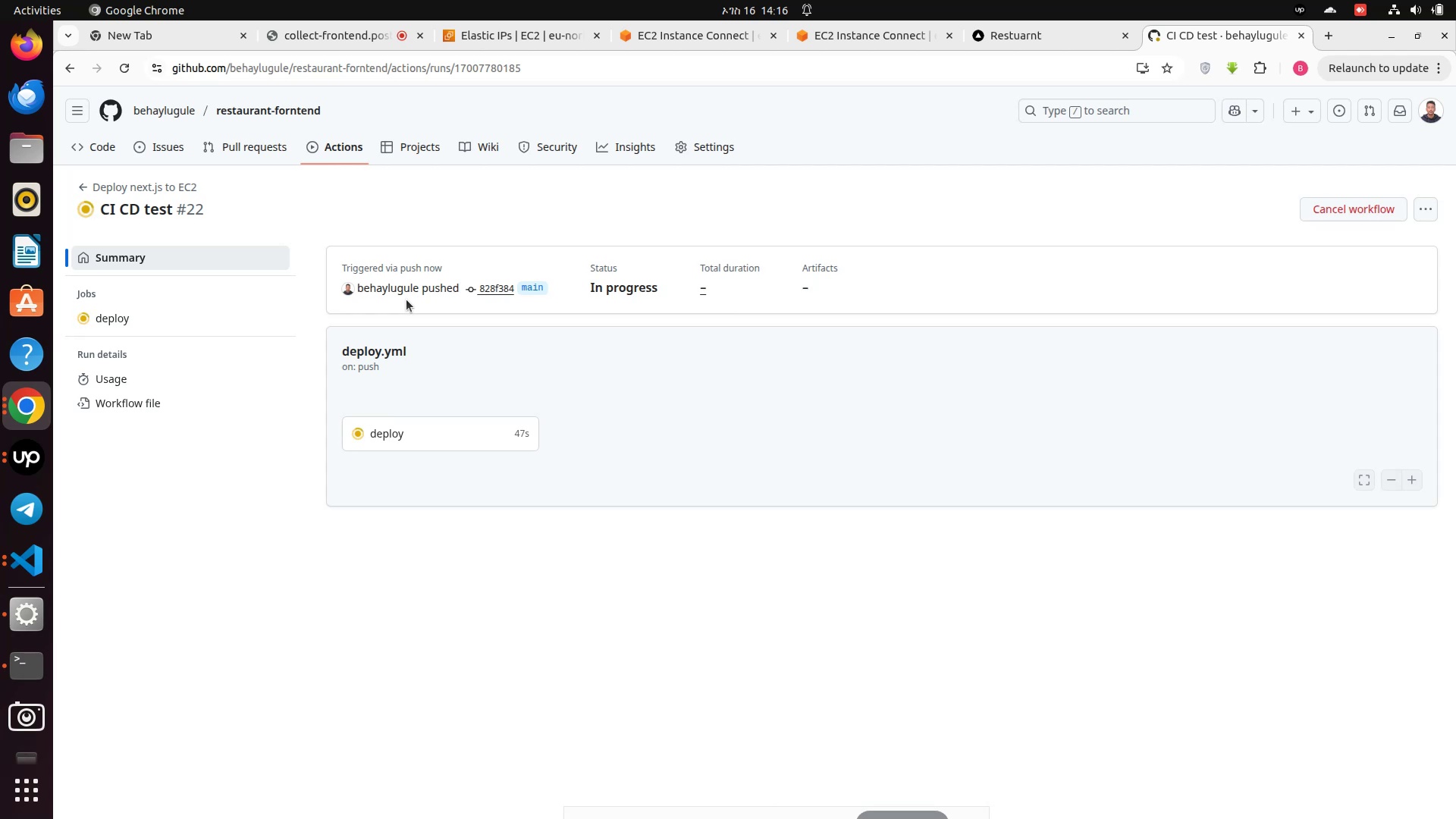 
scroll: coordinate [406, 300], scroll_direction: up, amount: 19.0
 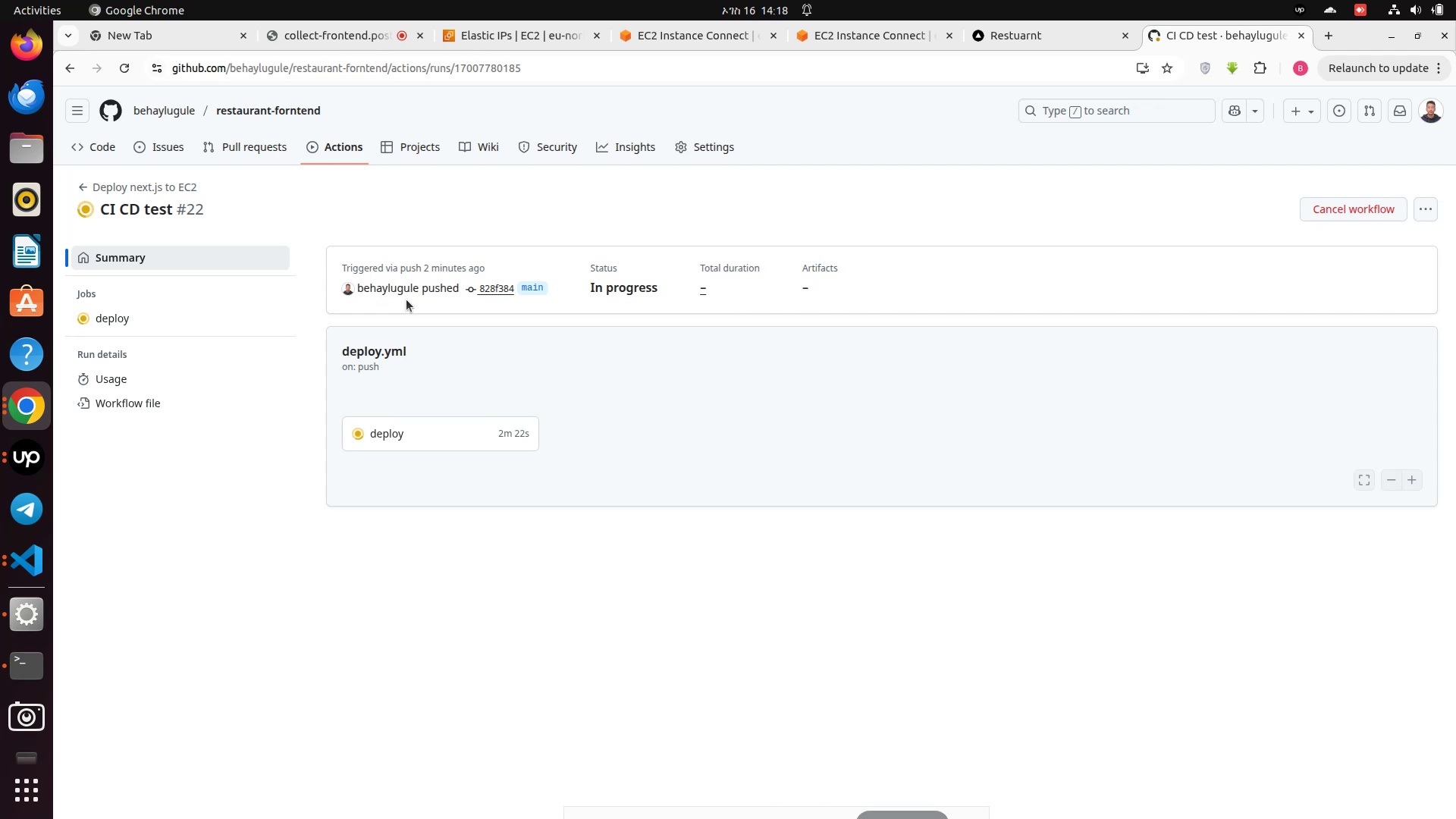 
wait(95.54)
 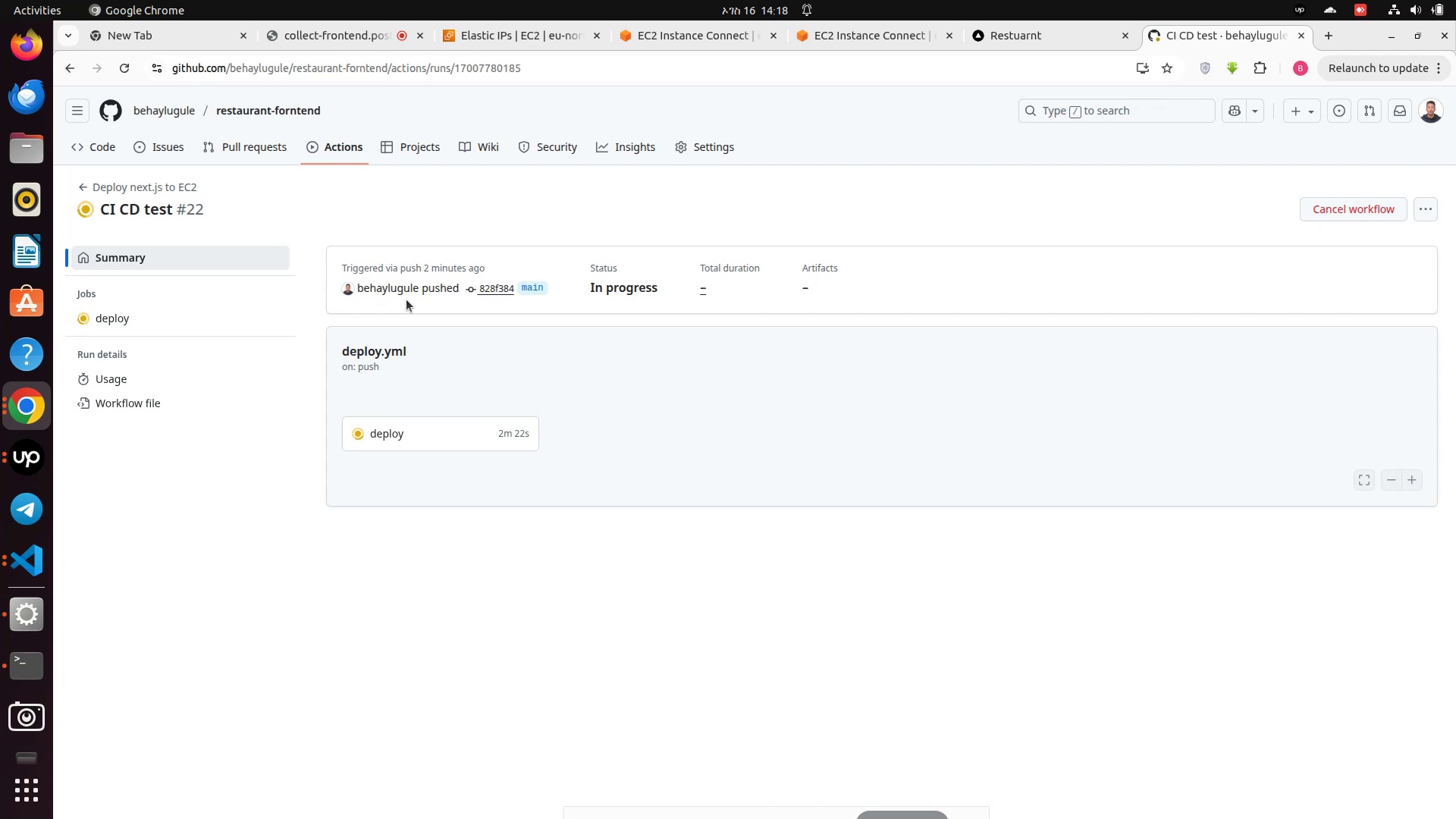 
left_click([429, 447])
 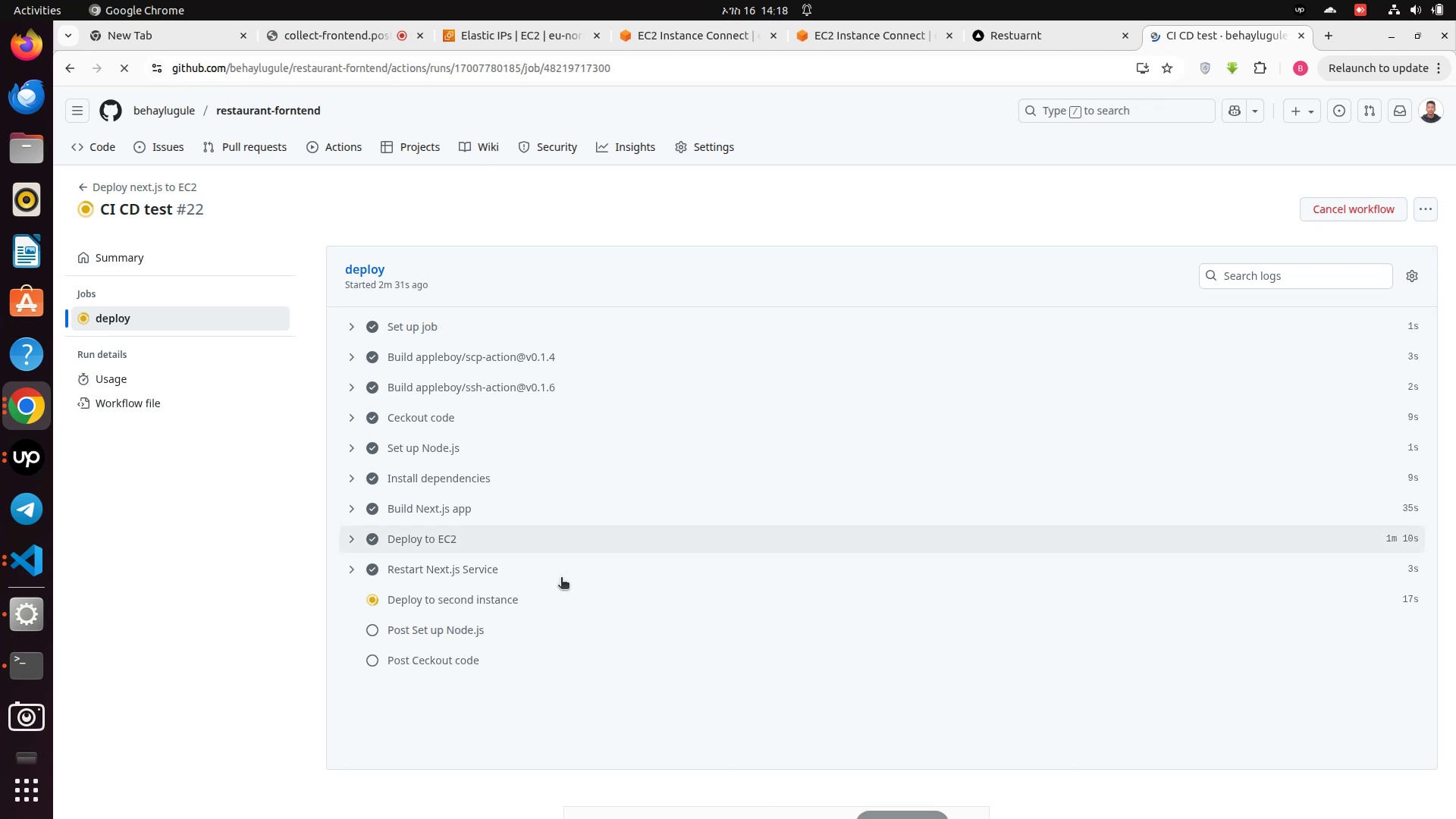 
mouse_move([451, 607])
 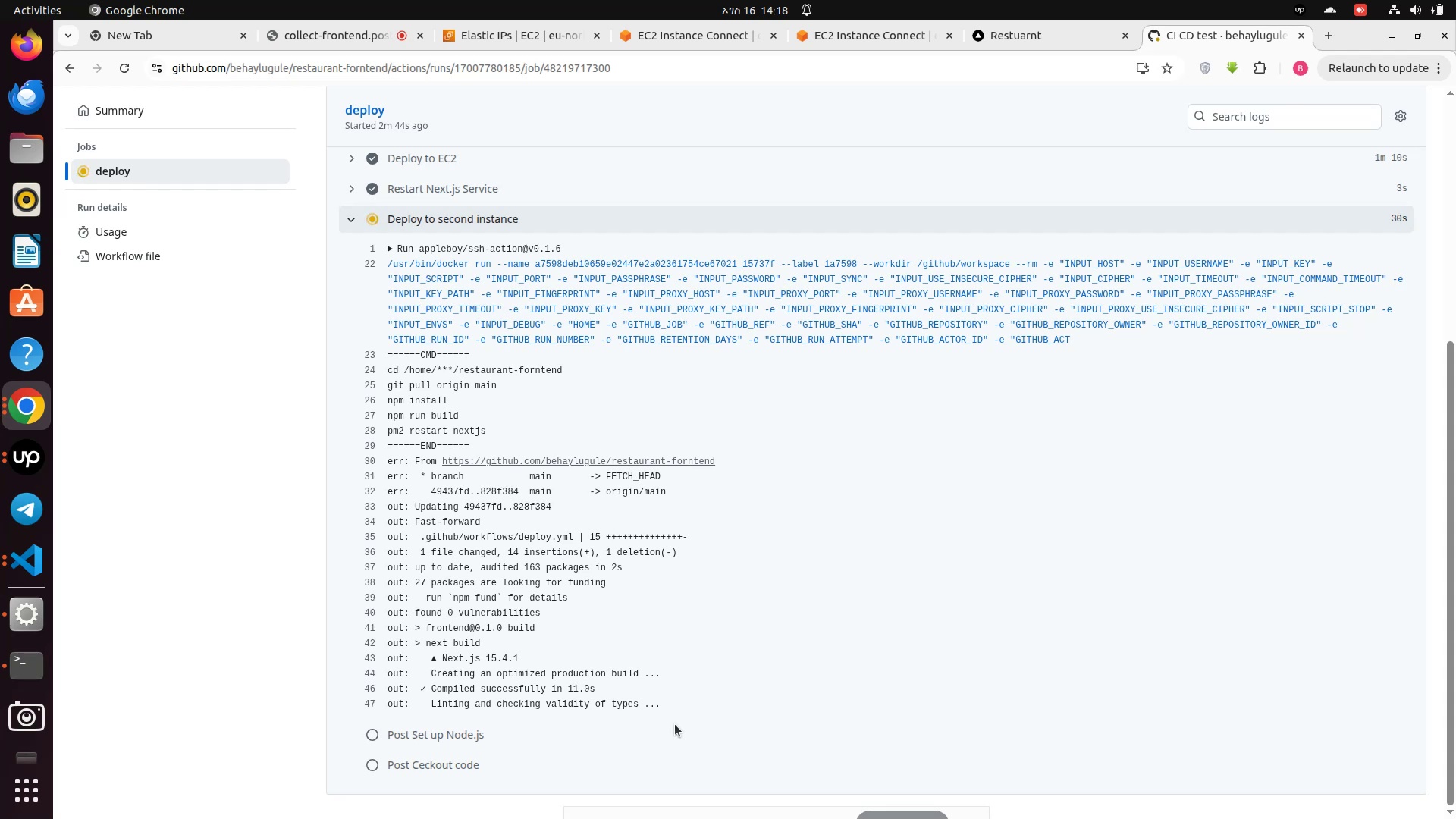 
wait(13.37)
 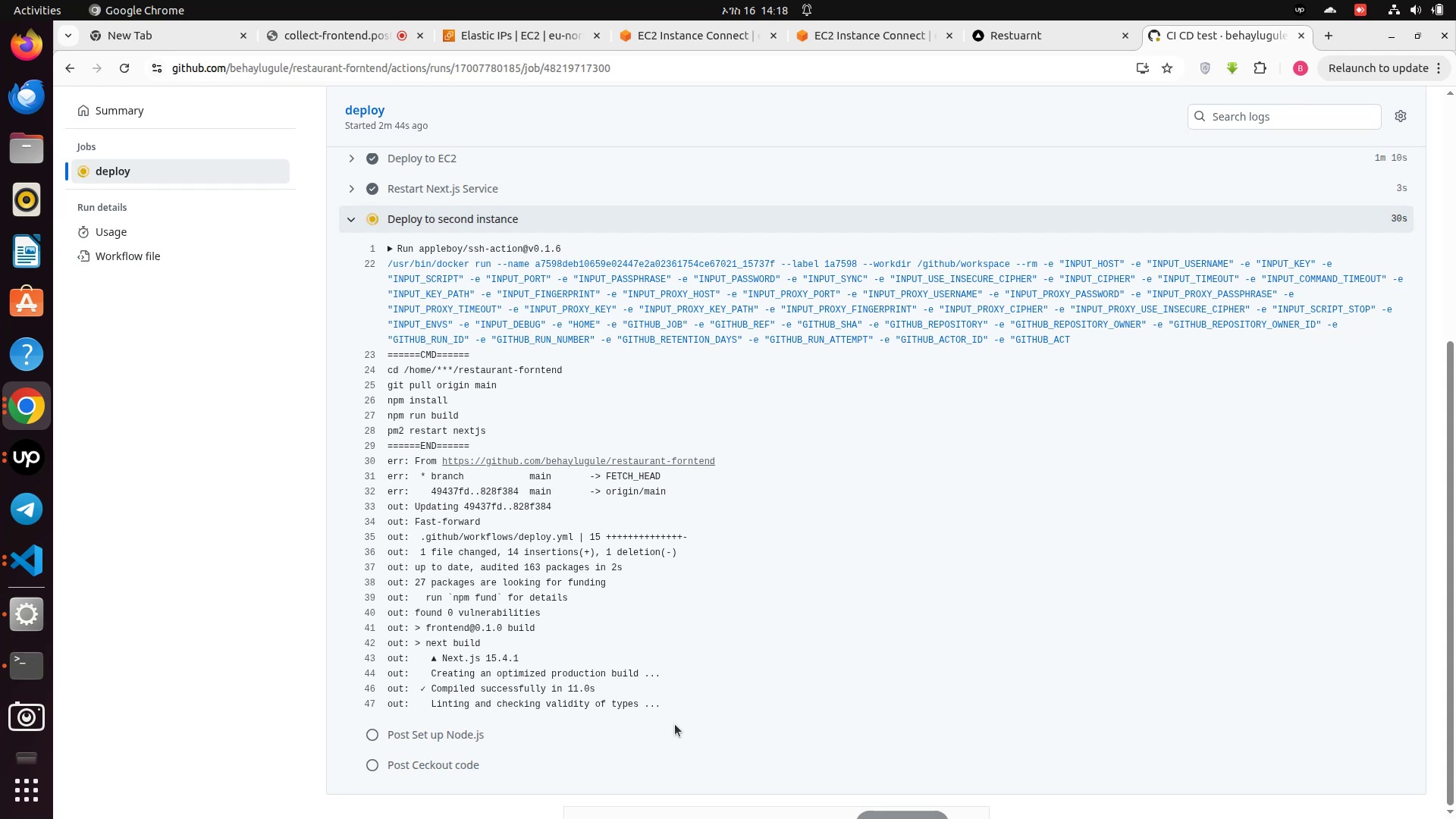 
scroll: coordinate [680, 697], scroll_direction: up, amount: 9.0
 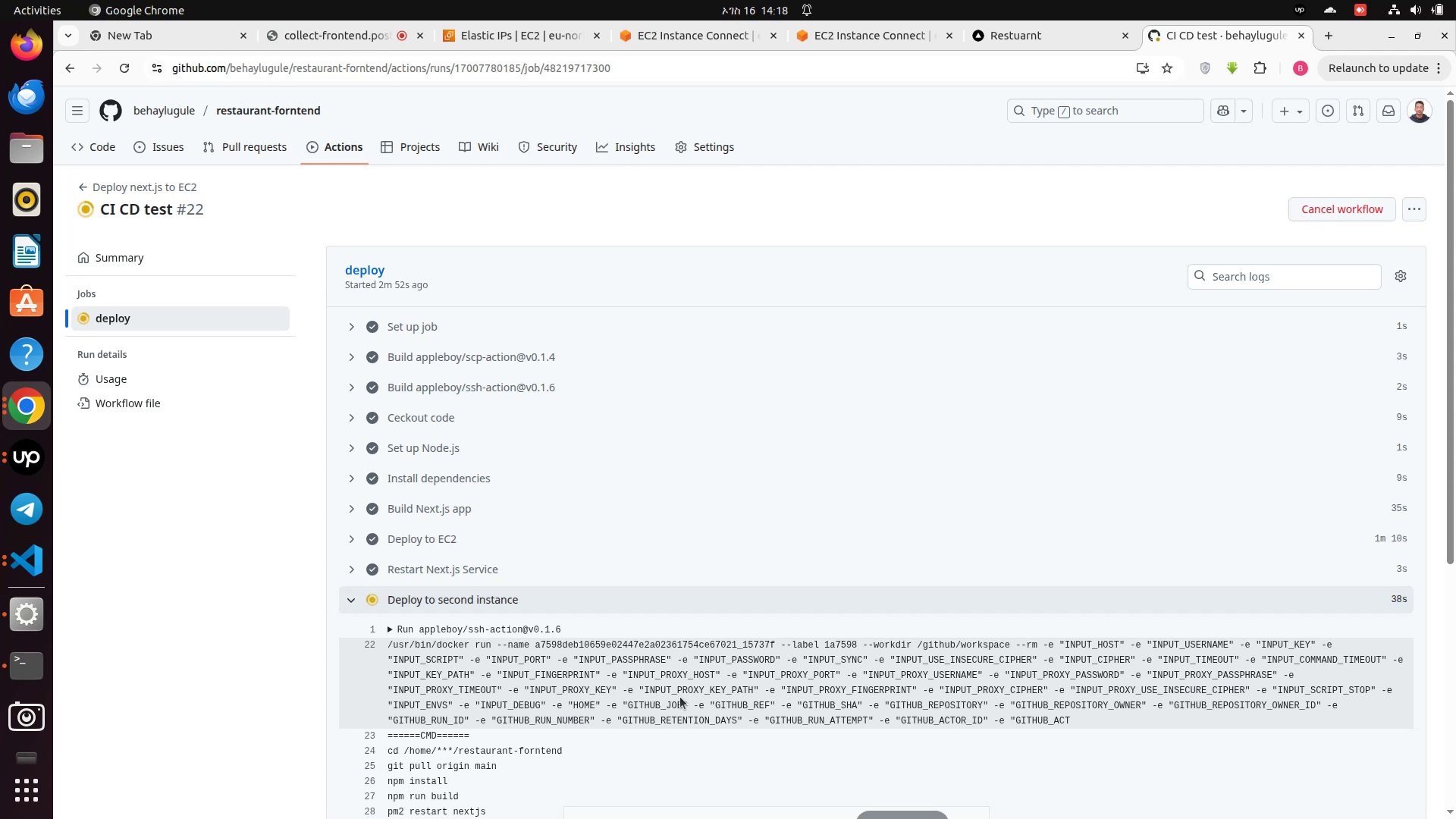 
scroll: coordinate [682, 701], scroll_direction: down, amount: 7.0
 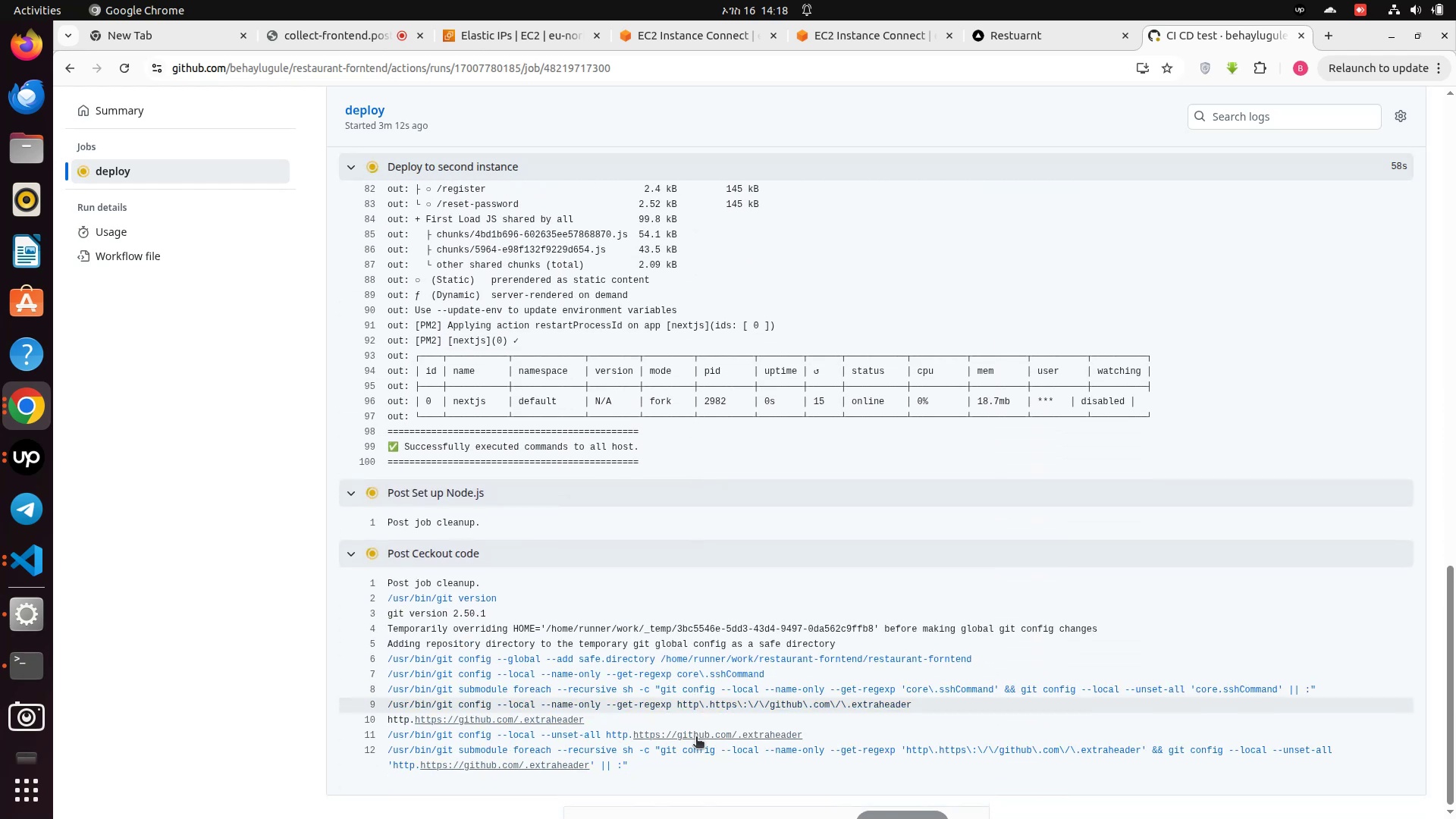 
wait(18.86)
 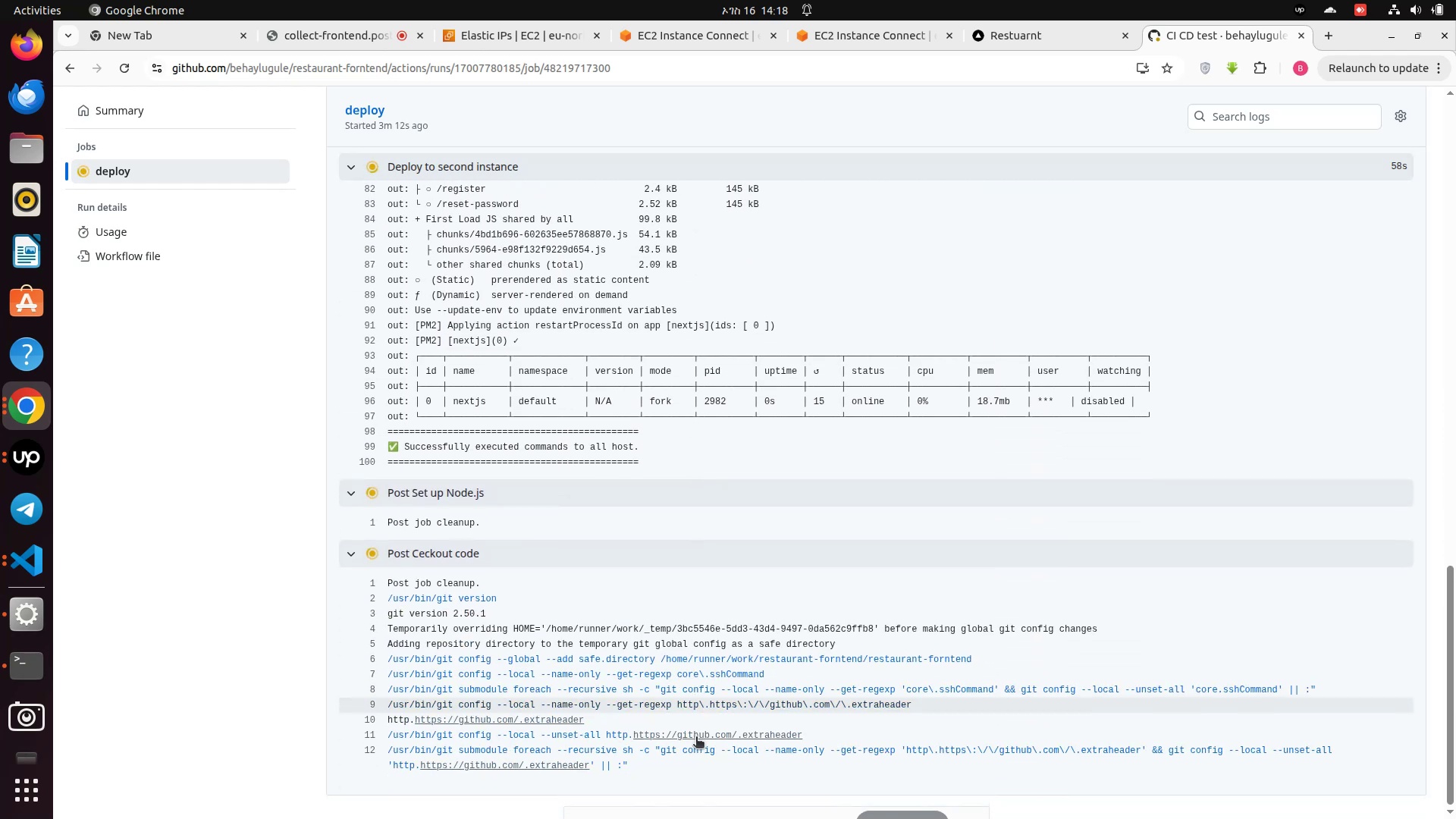 
scroll: coordinate [674, 753], scroll_direction: up, amount: 17.0
 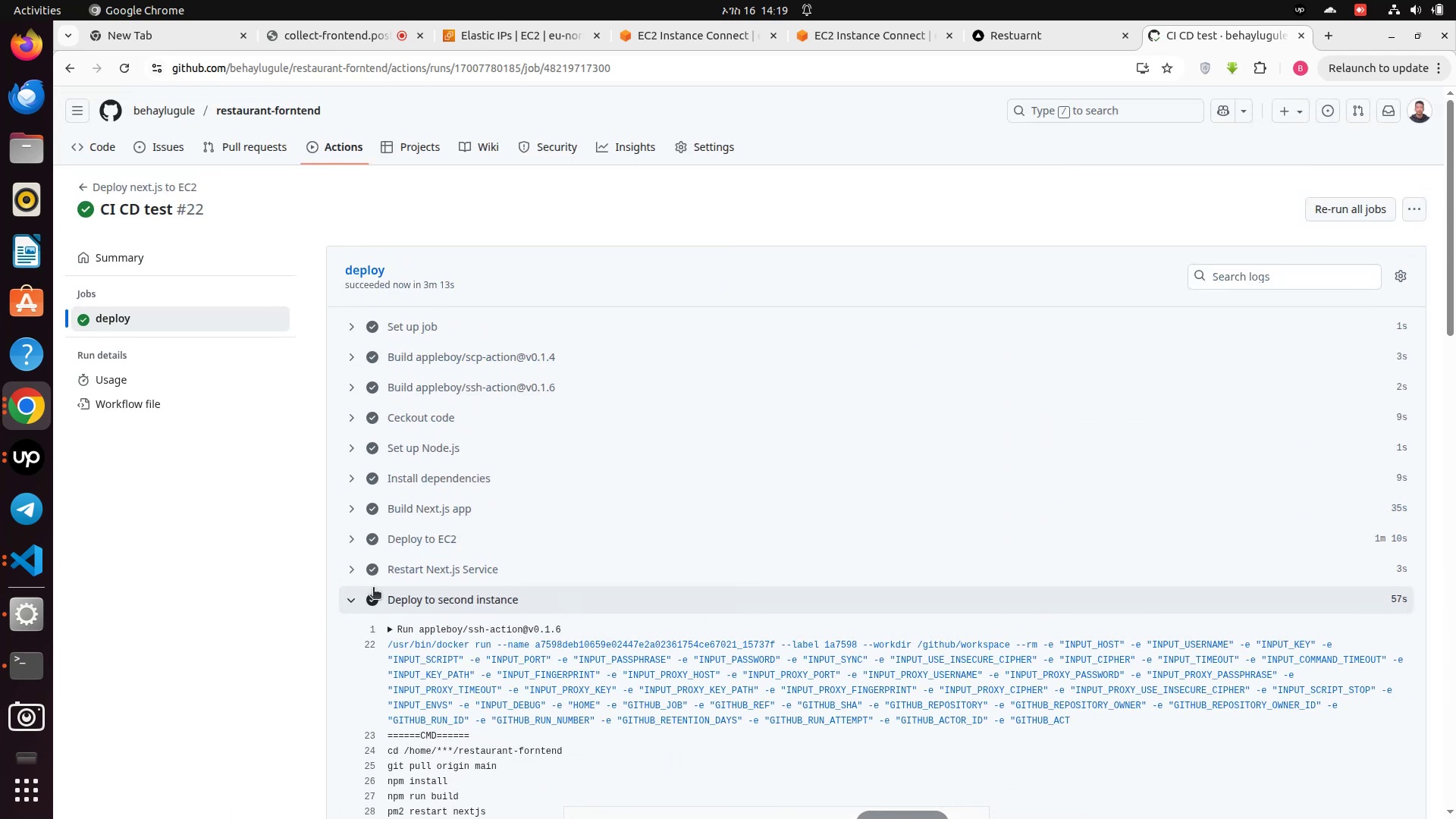 